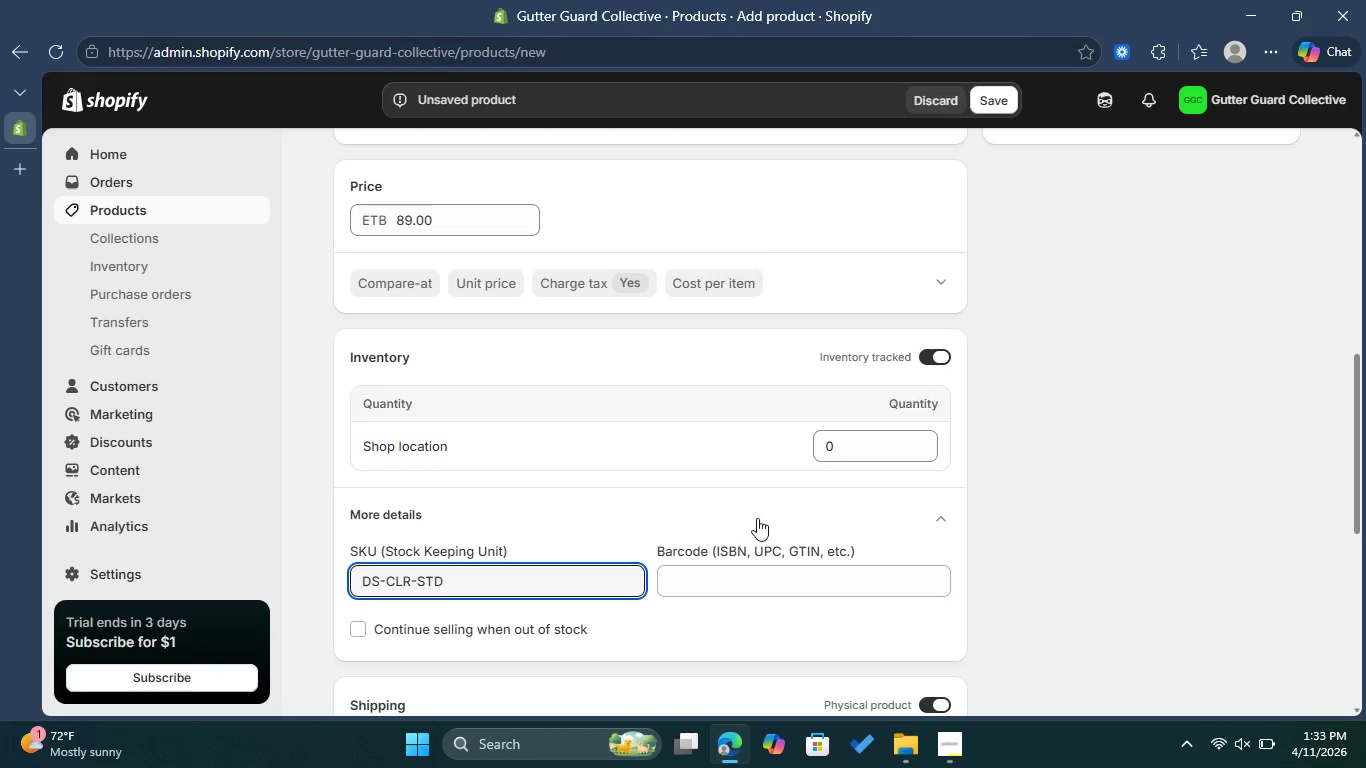 
wait(5.48)
 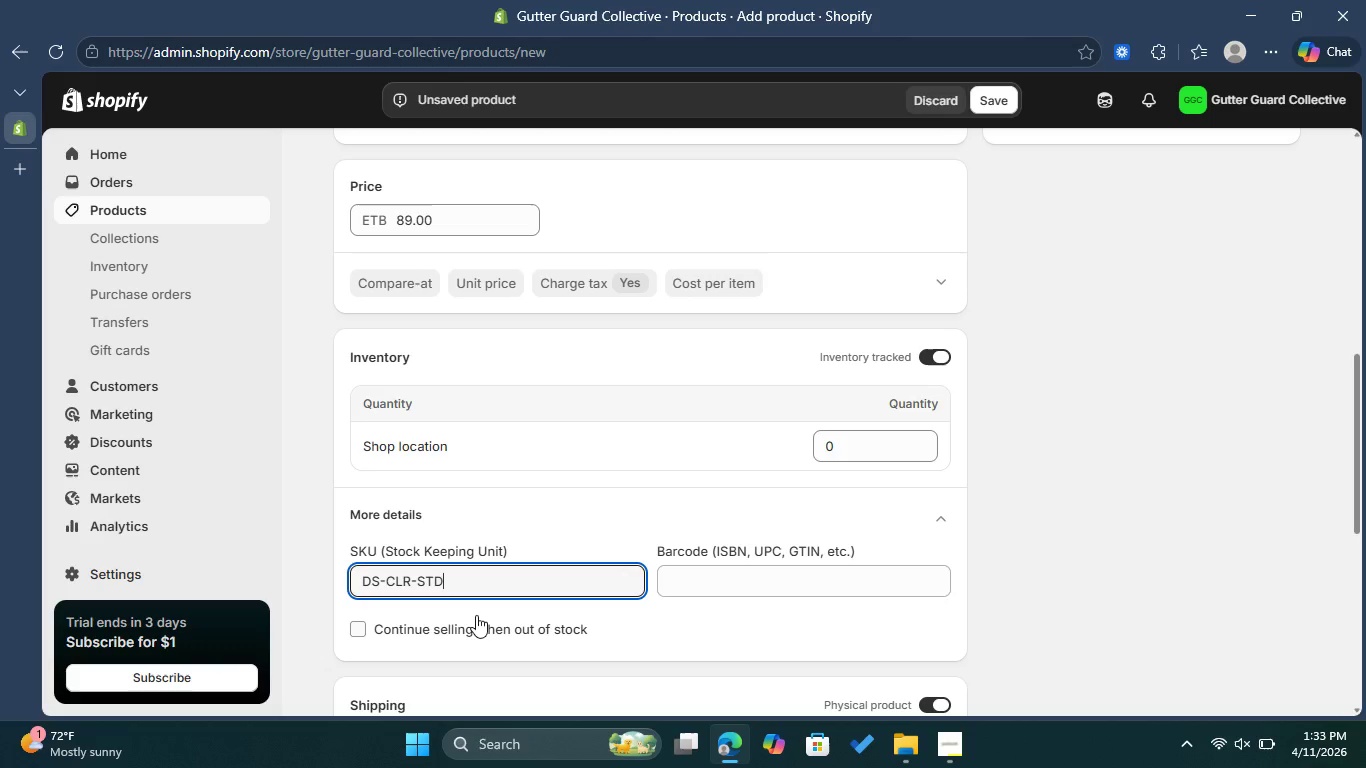 
scroll: coordinate [964, 479], scroll_direction: down, amount: 2.0
 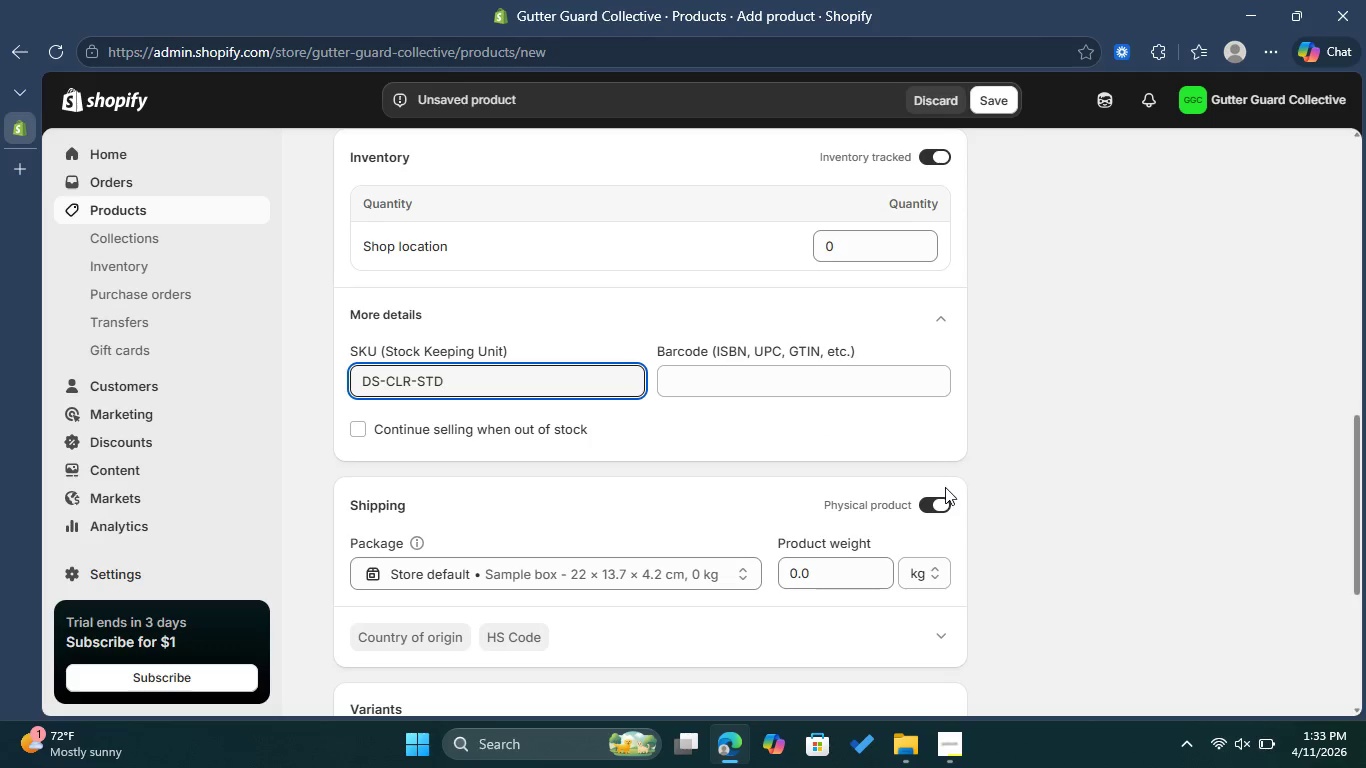 
left_click([934, 504])
 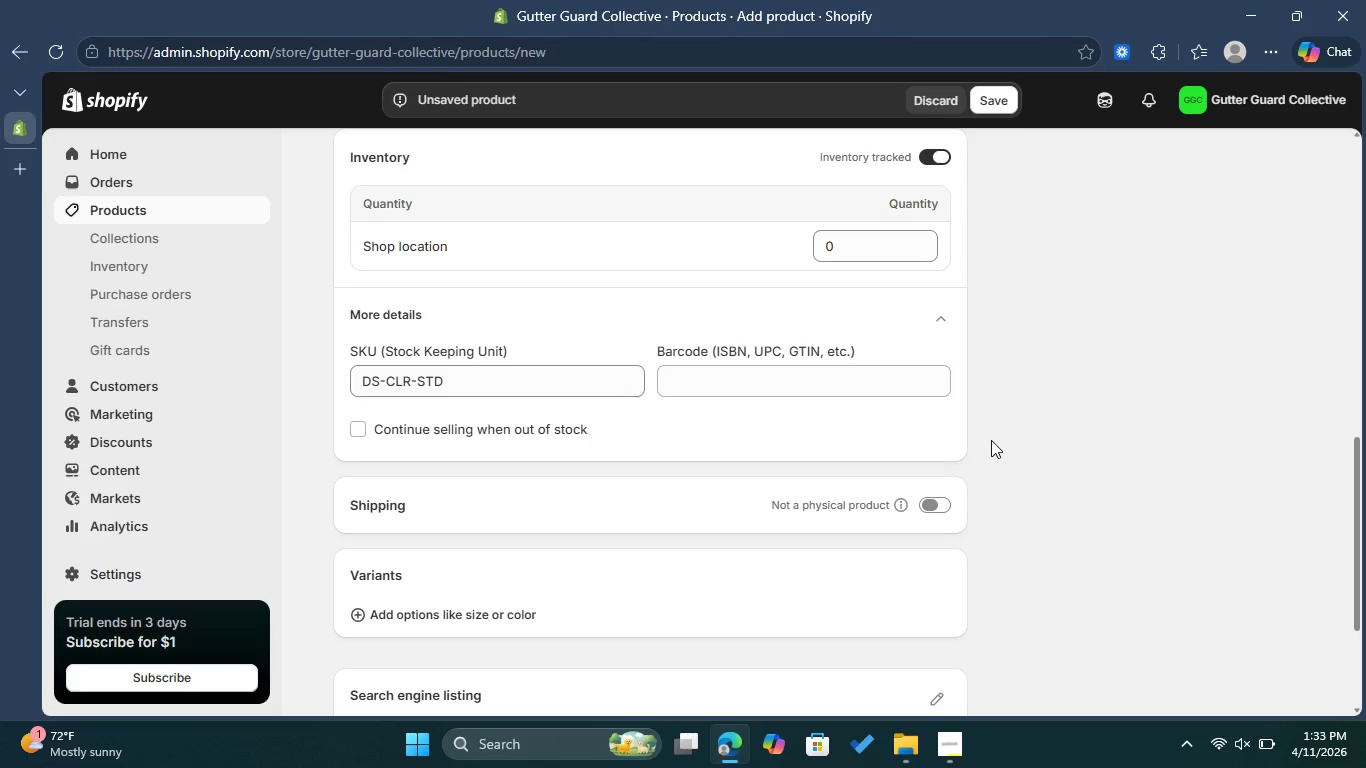 
scroll: coordinate [991, 440], scroll_direction: up, amount: 2.0
 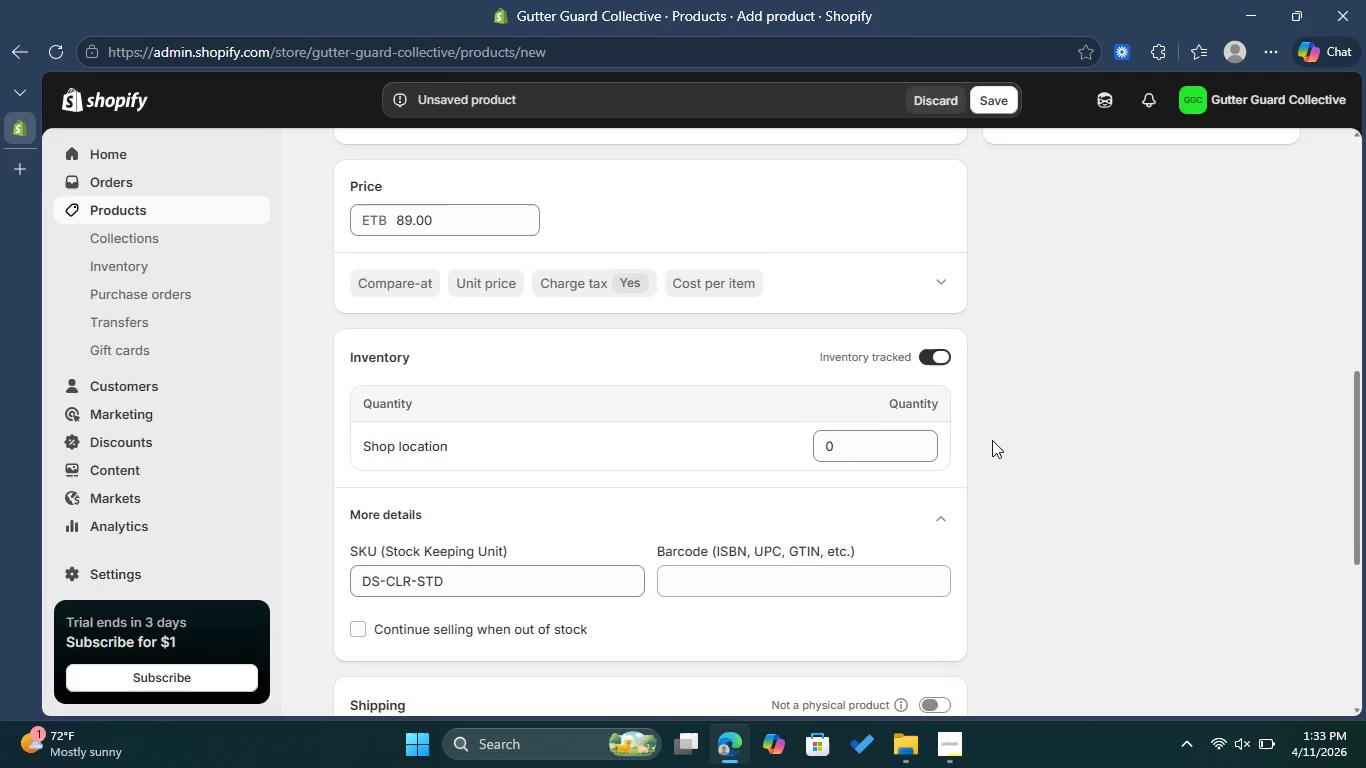 
scroll: coordinate [992, 440], scroll_direction: down, amount: 3.0
 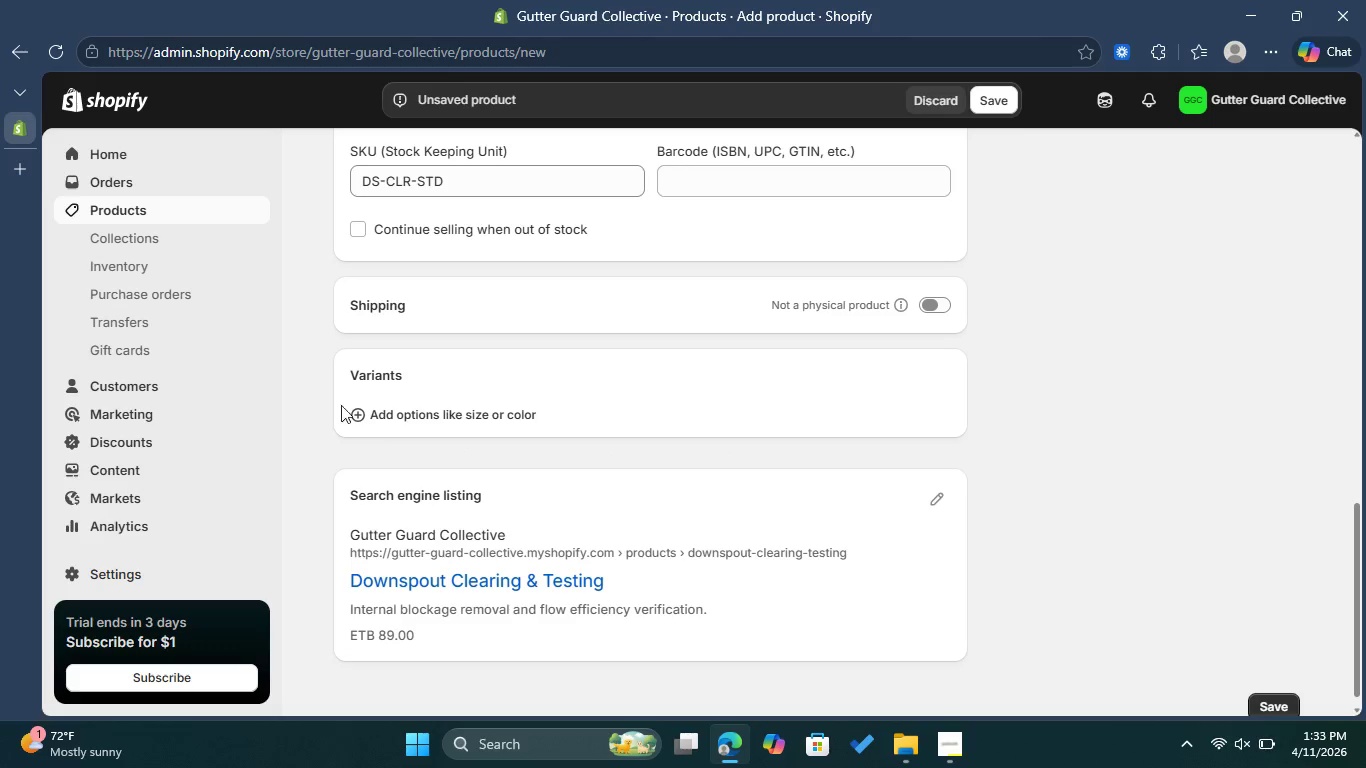 
left_click([376, 410])
 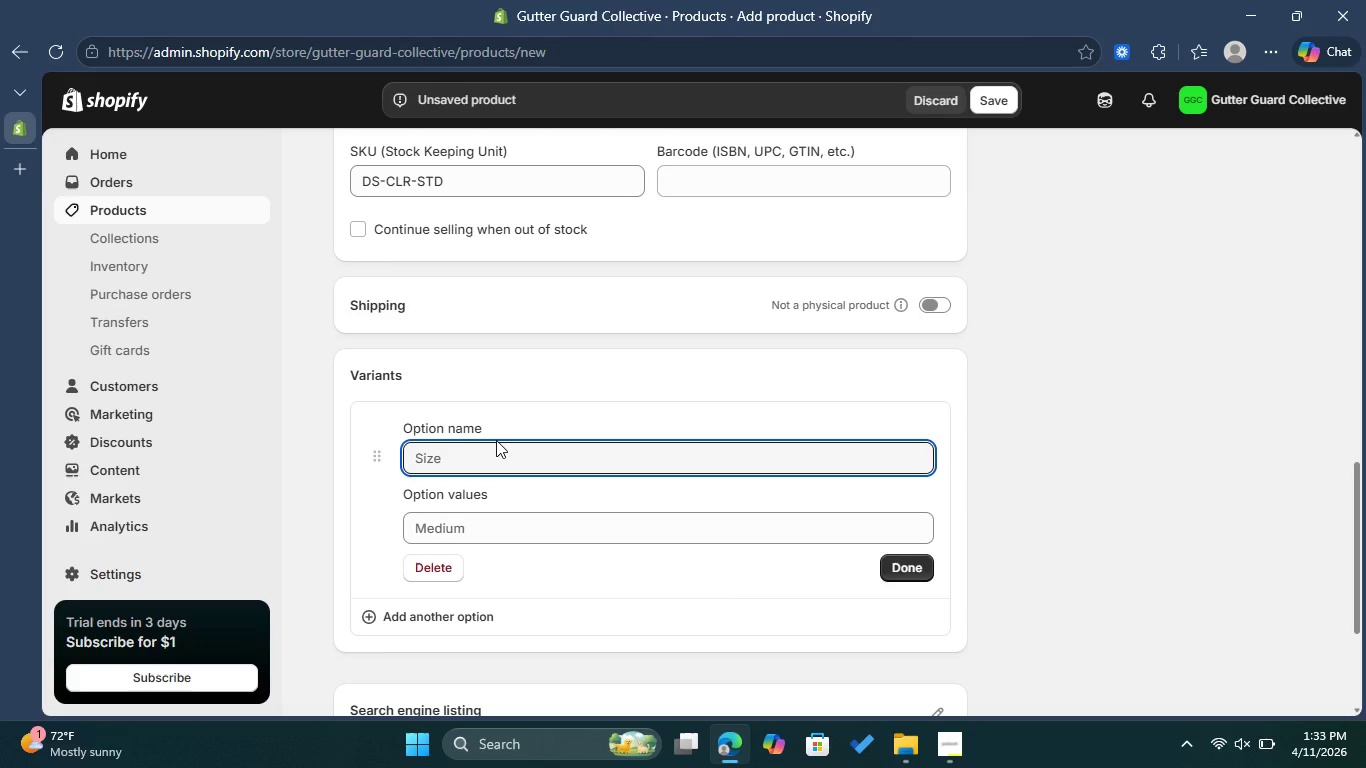 
wait(5.83)
 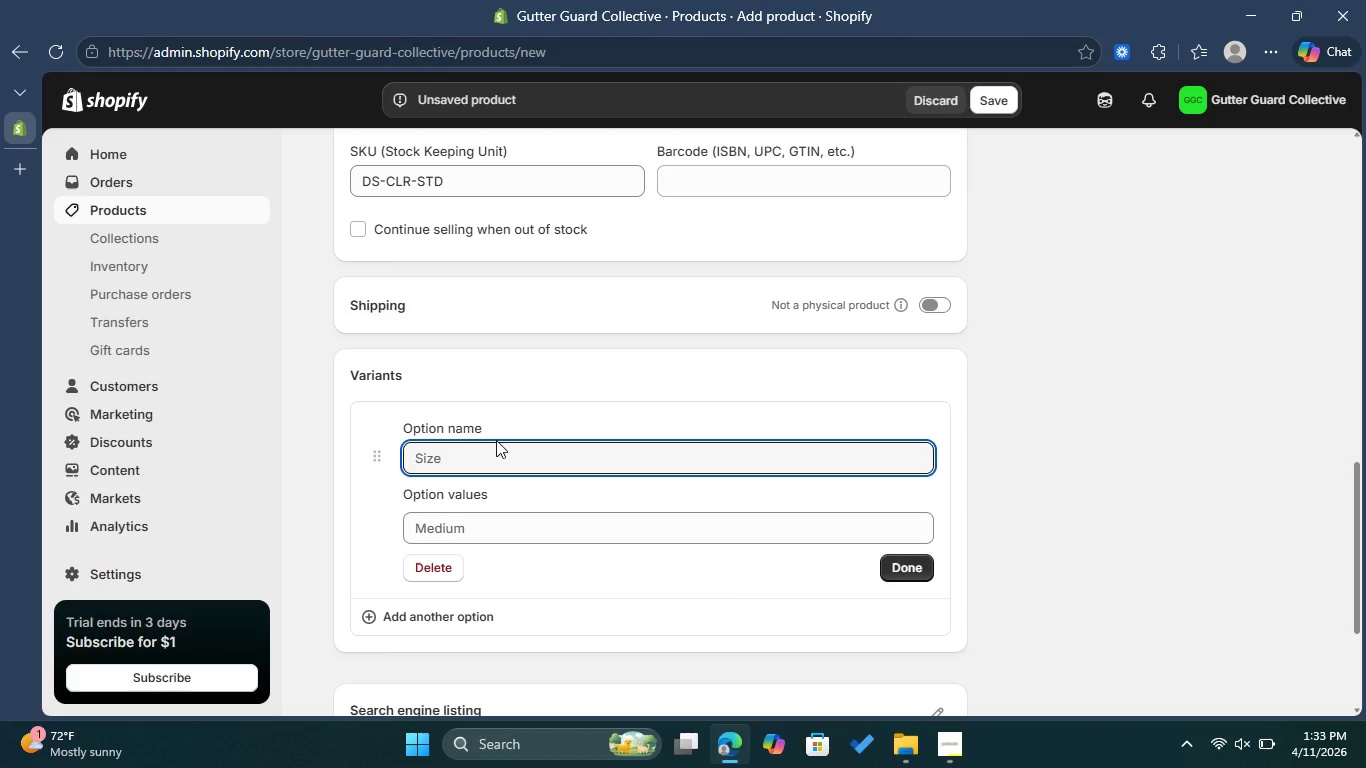 
type(Service levell)
key(Backspace)
 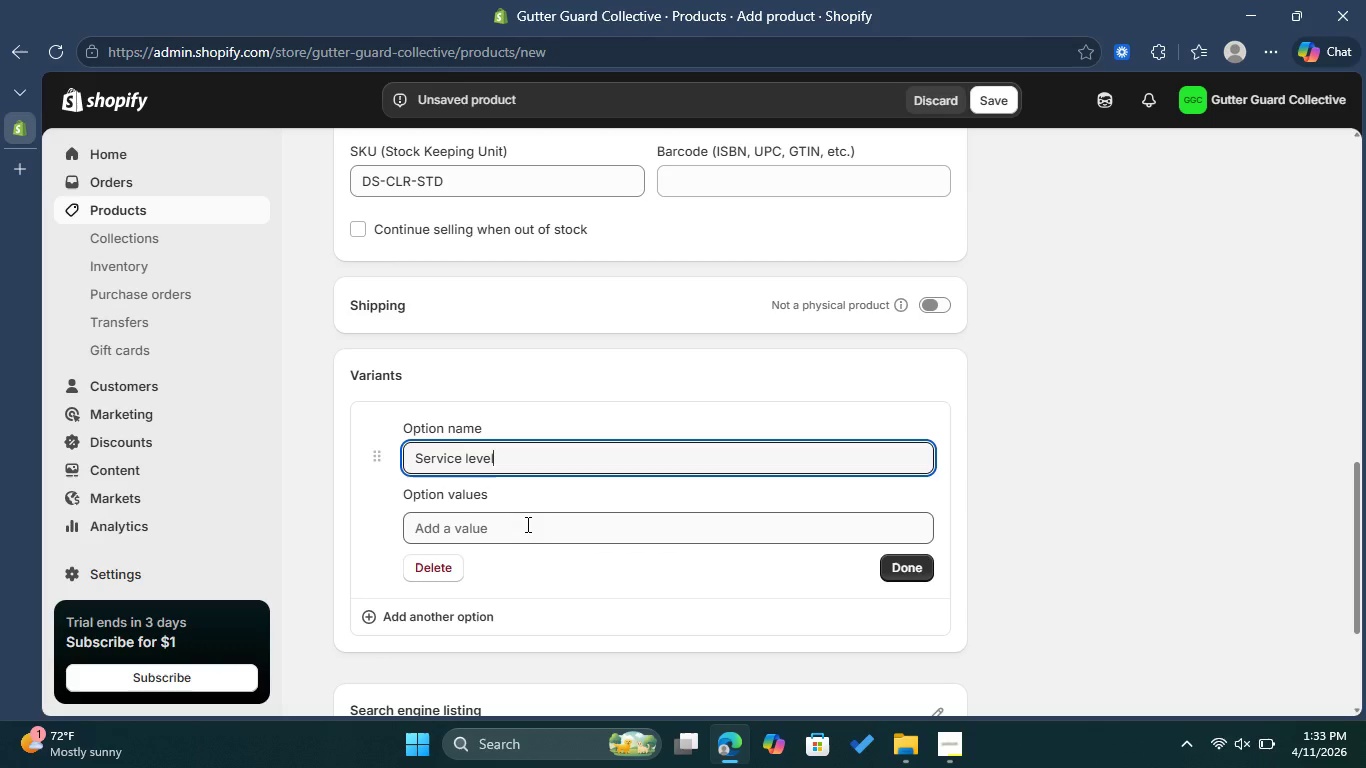 
left_click([525, 524])
 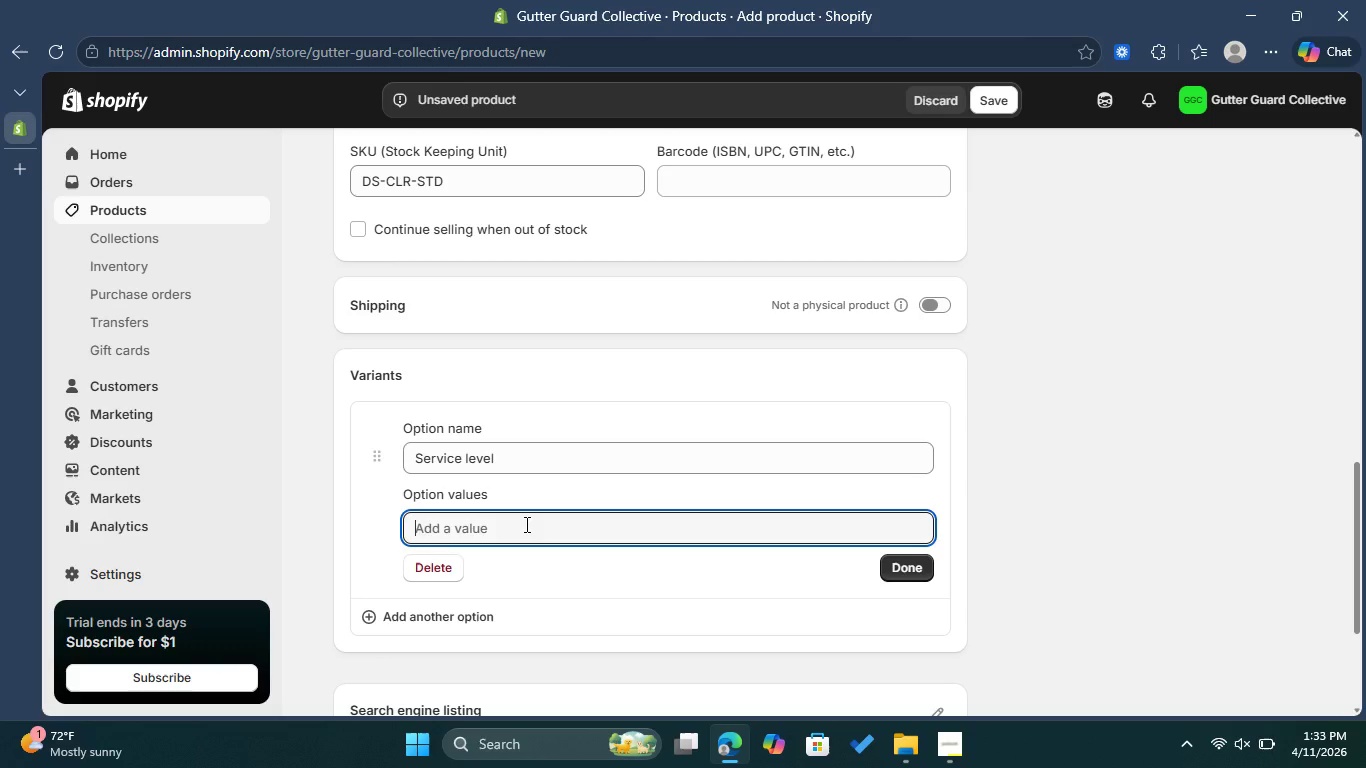 
wait(12.02)
 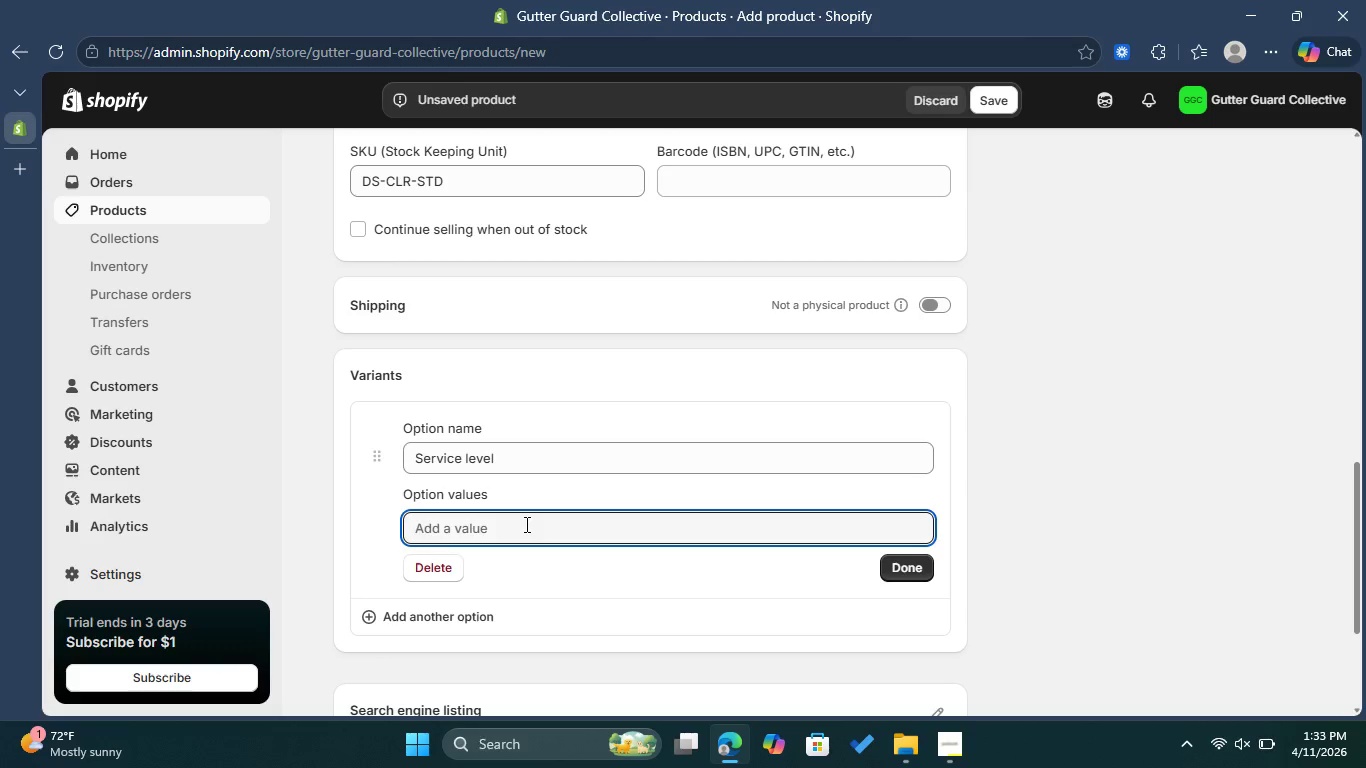 
type(Standard clear)
 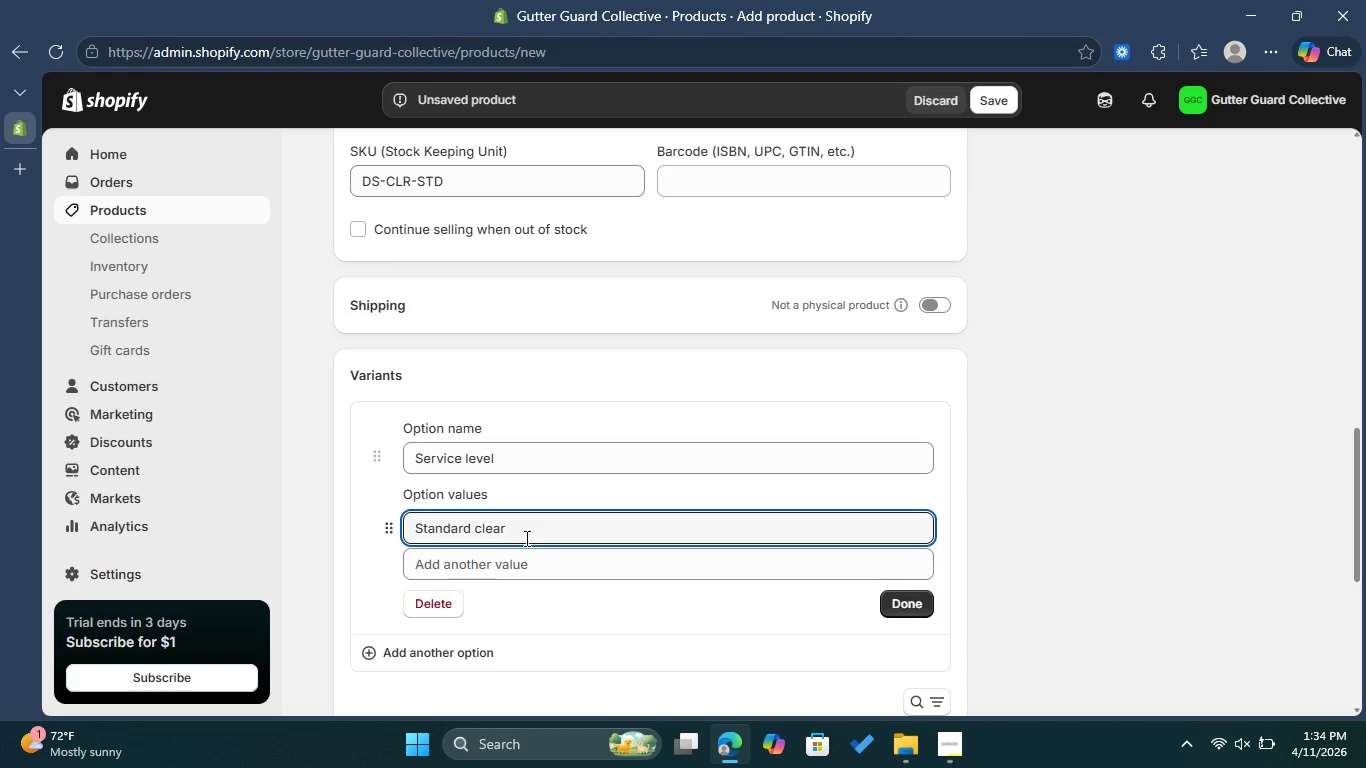 
wait(5.19)
 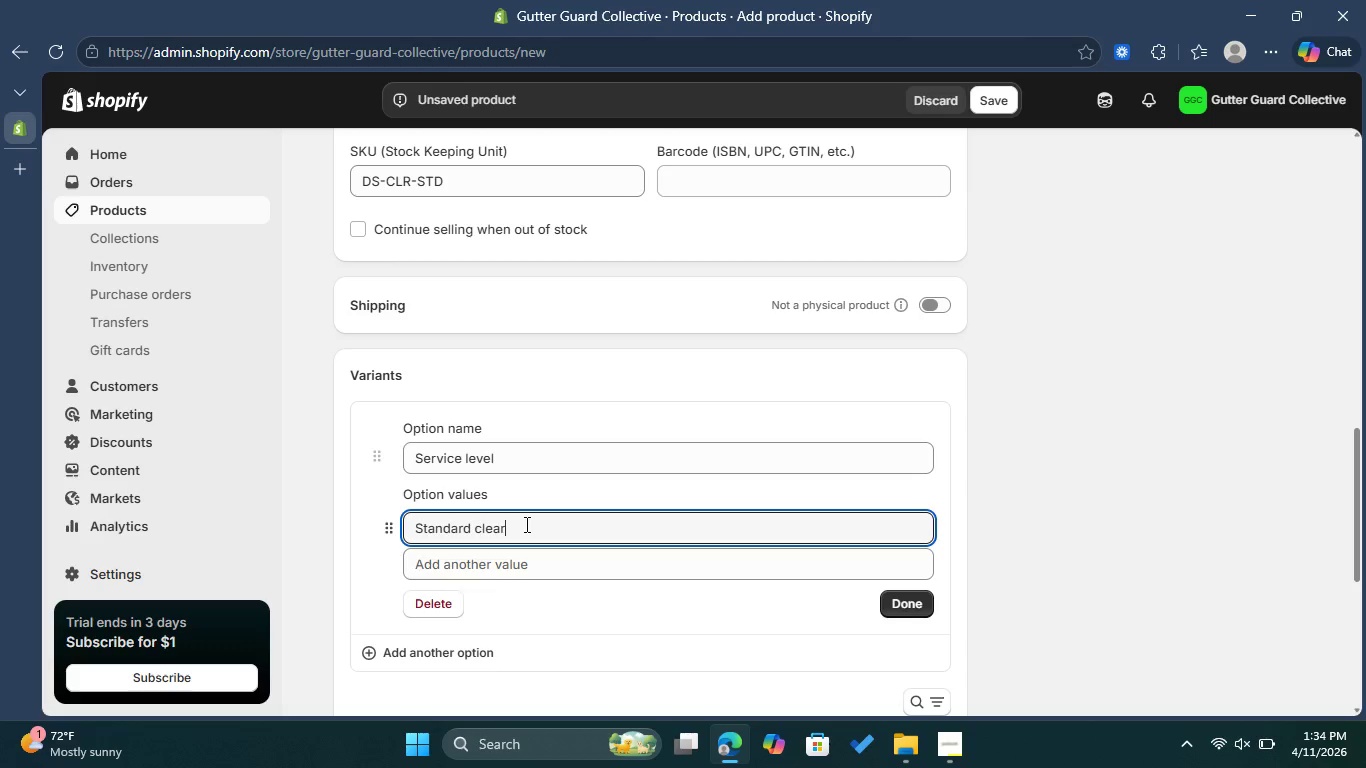 
left_click([924, 606])
 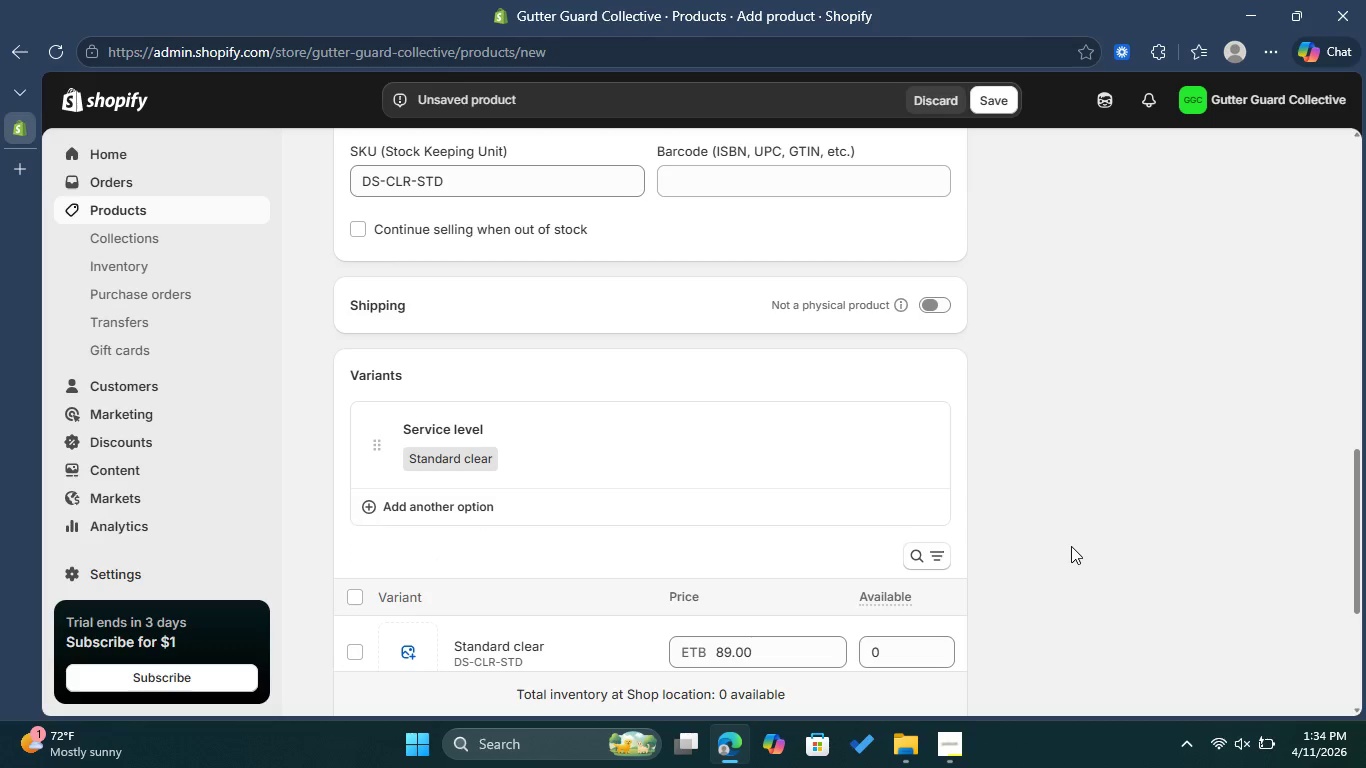 
wait(10.05)
 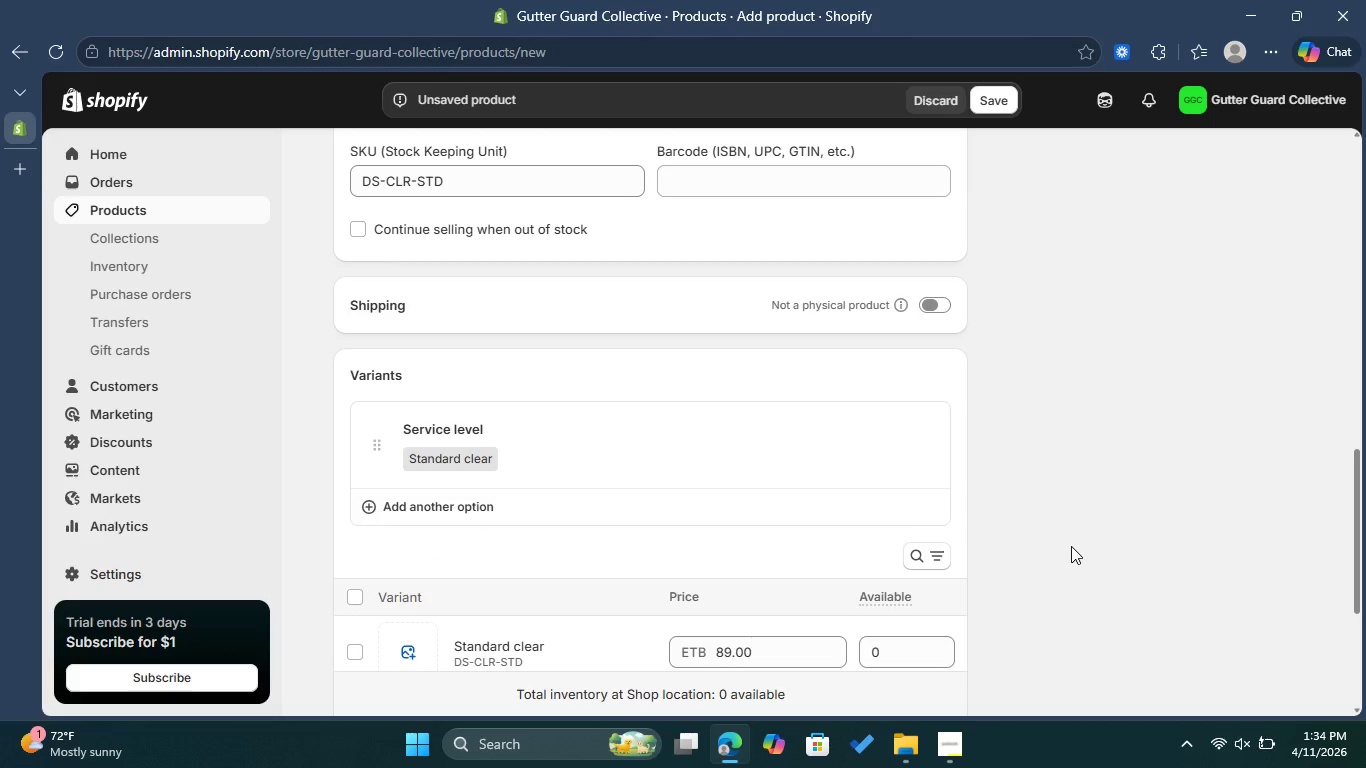 
scroll: coordinate [825, 532], scroll_direction: down, amount: 4.0
 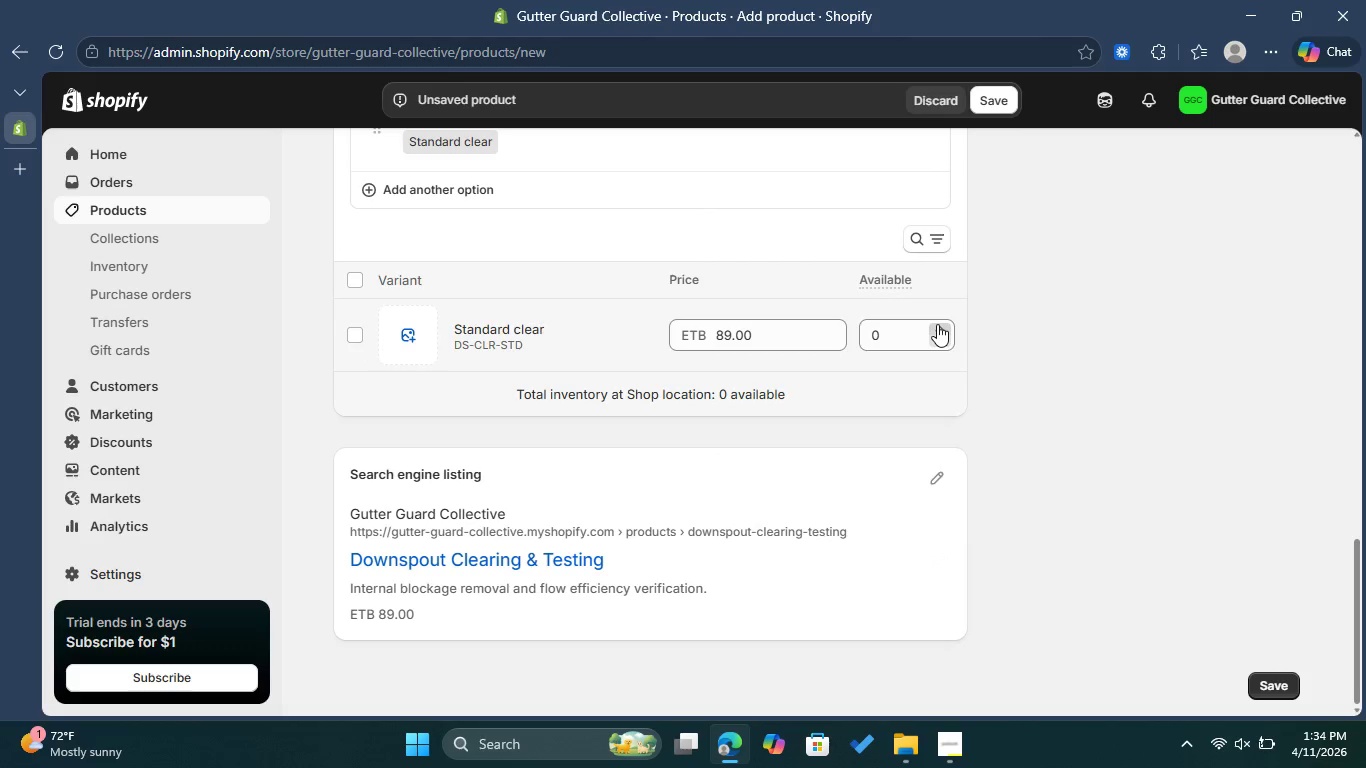 
double_click([937, 324])
 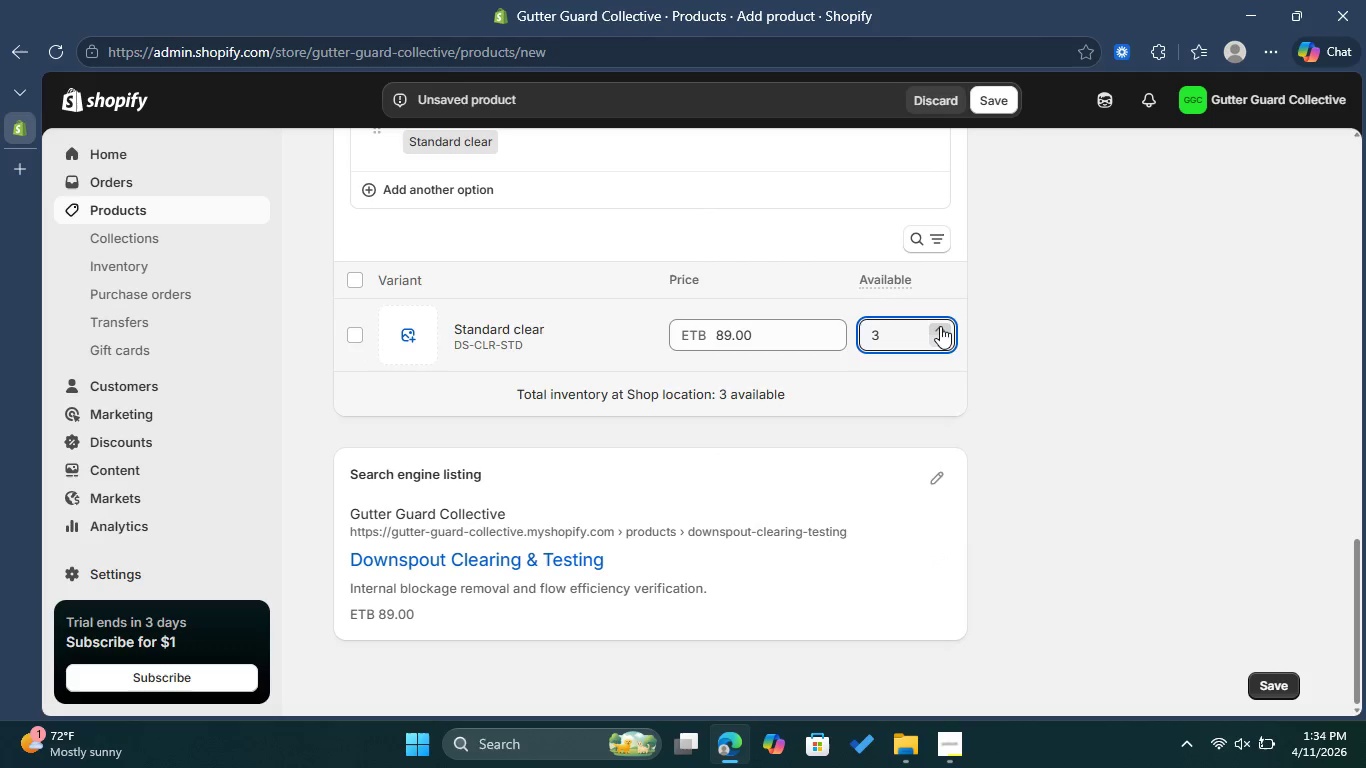 
double_click([940, 326])
 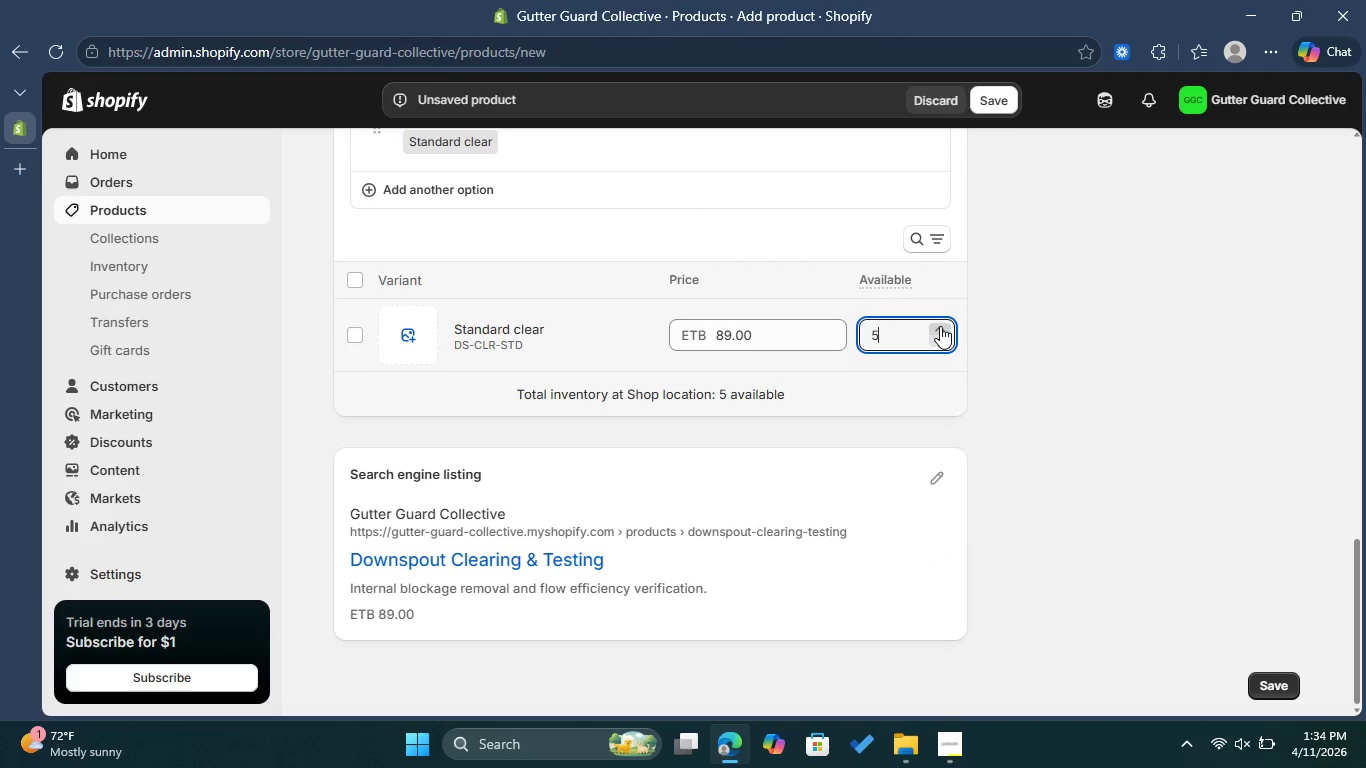 
double_click([940, 326])
 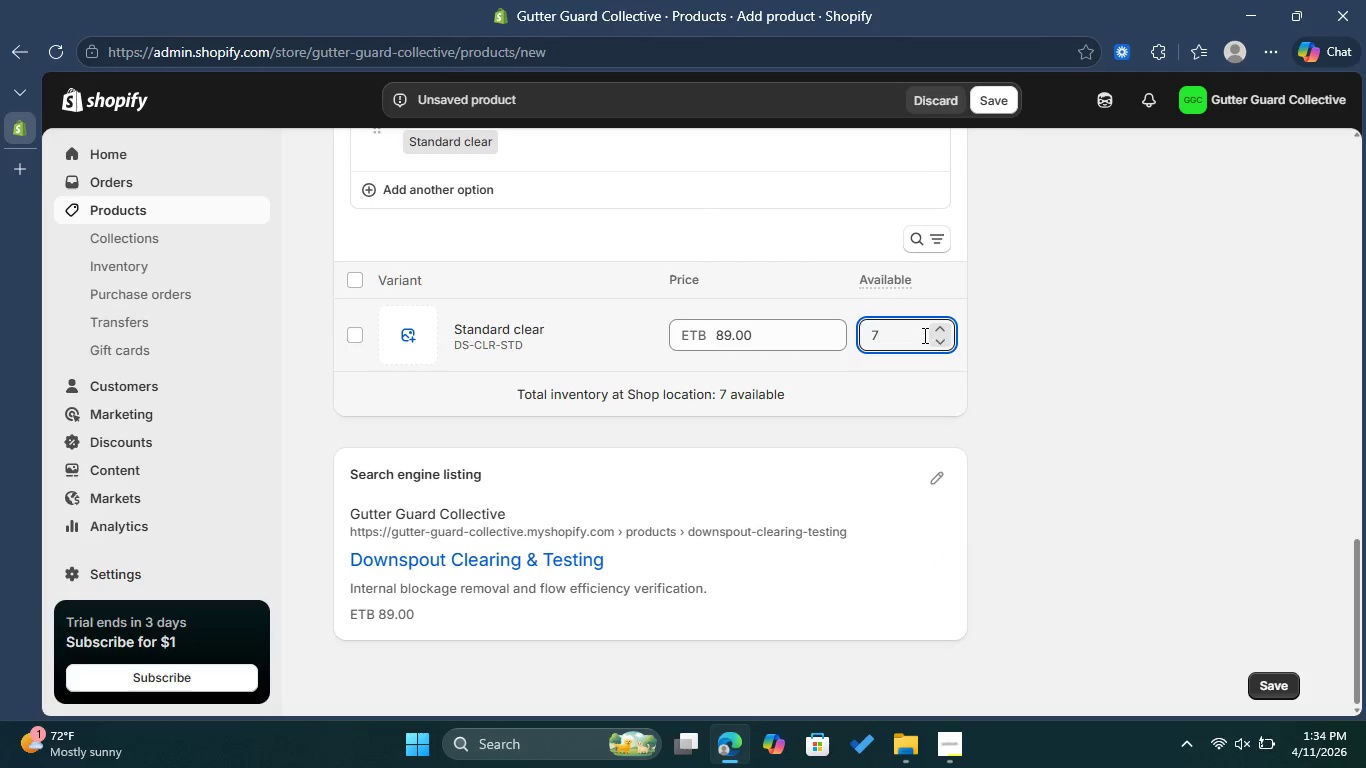 
key(Backspace)
 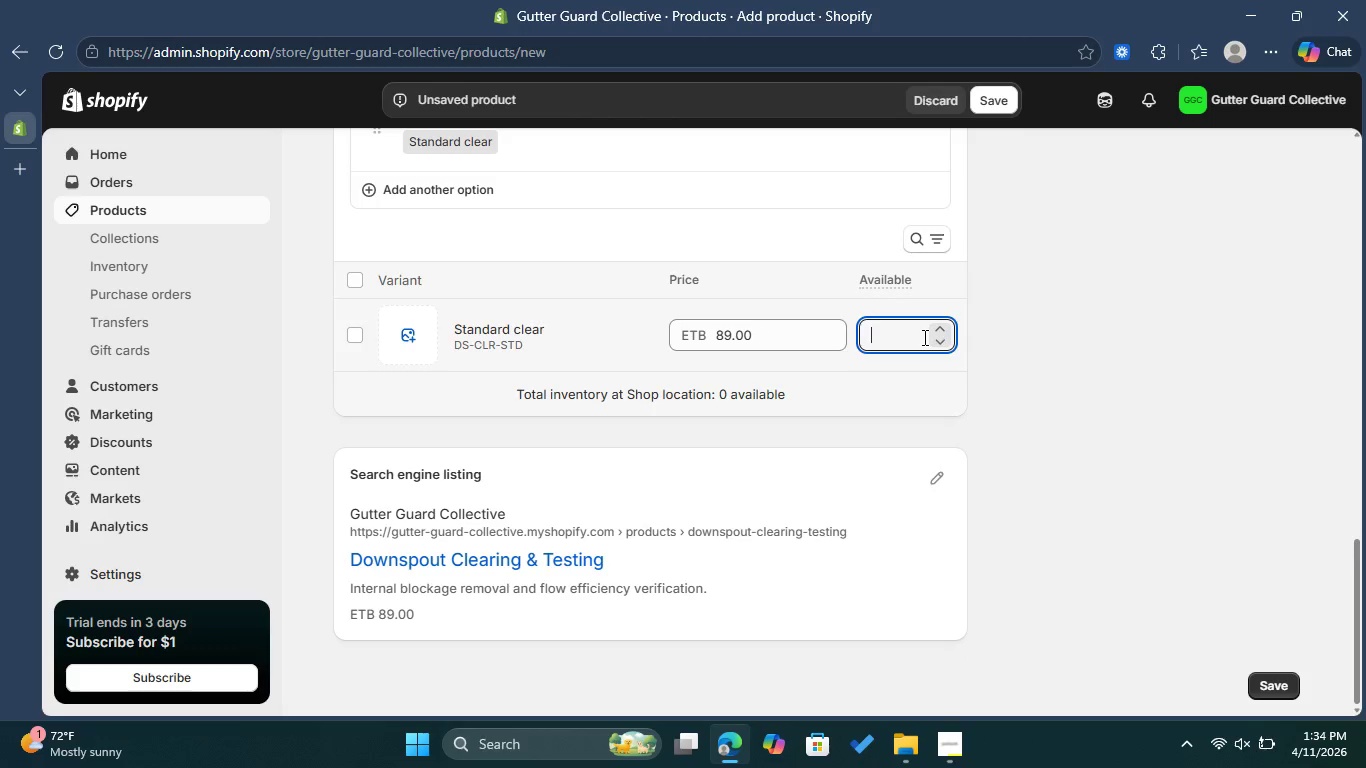 
type(10)
 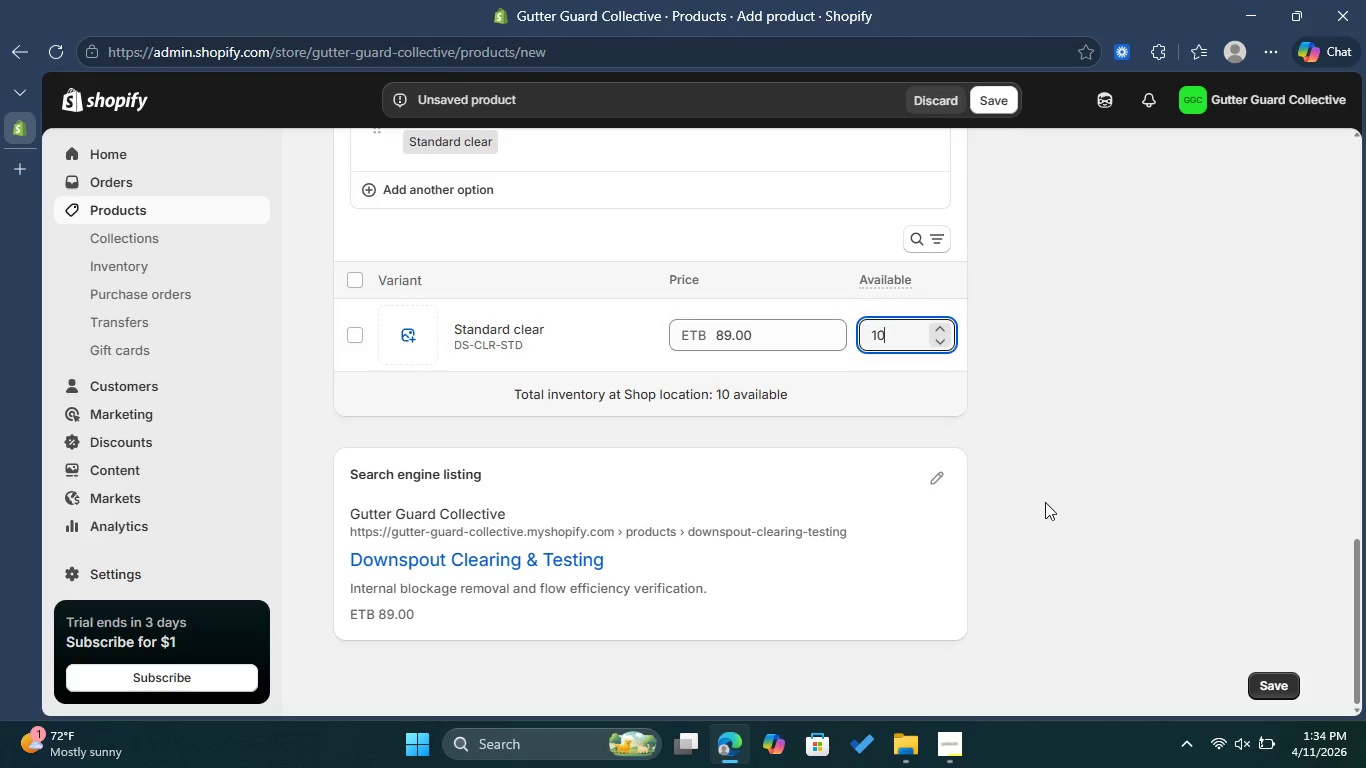 
scroll: coordinate [1047, 501], scroll_direction: down, amount: 2.0
 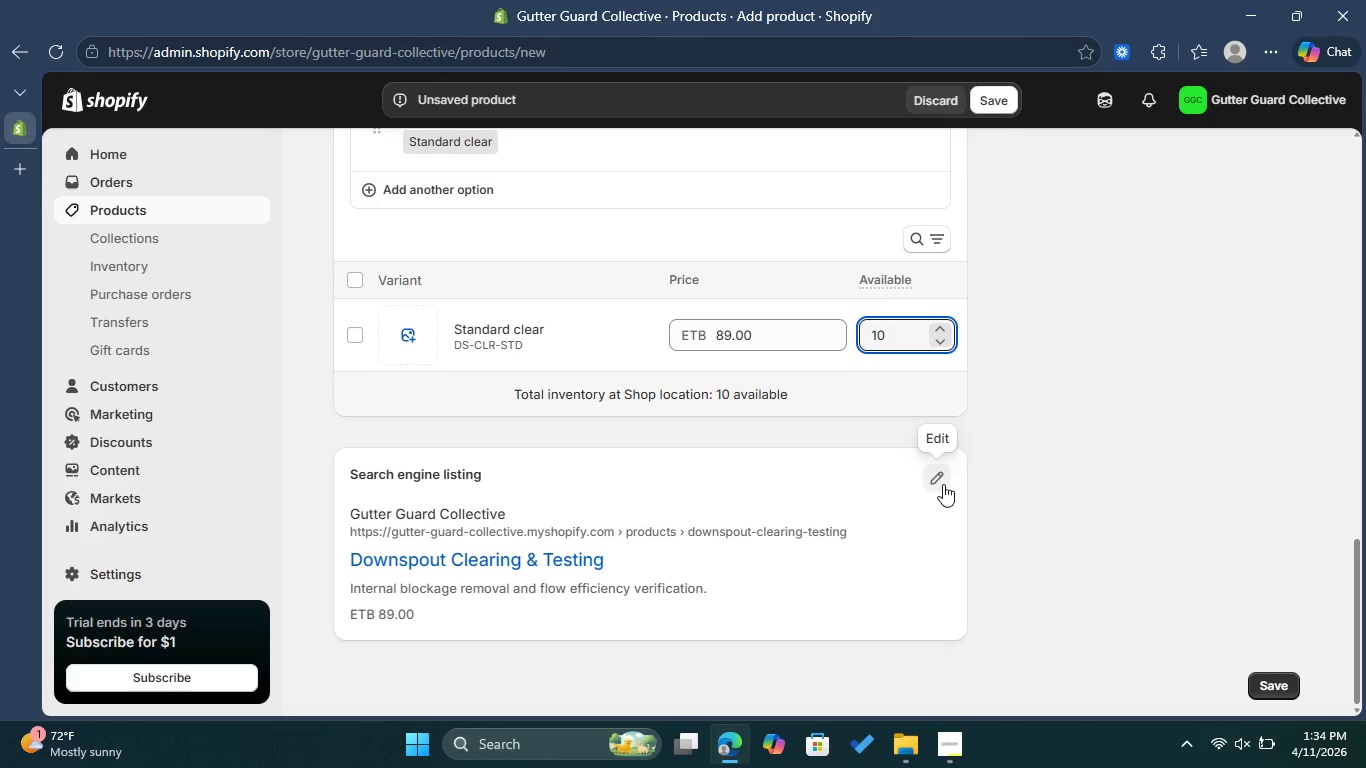 
left_click([941, 484])
 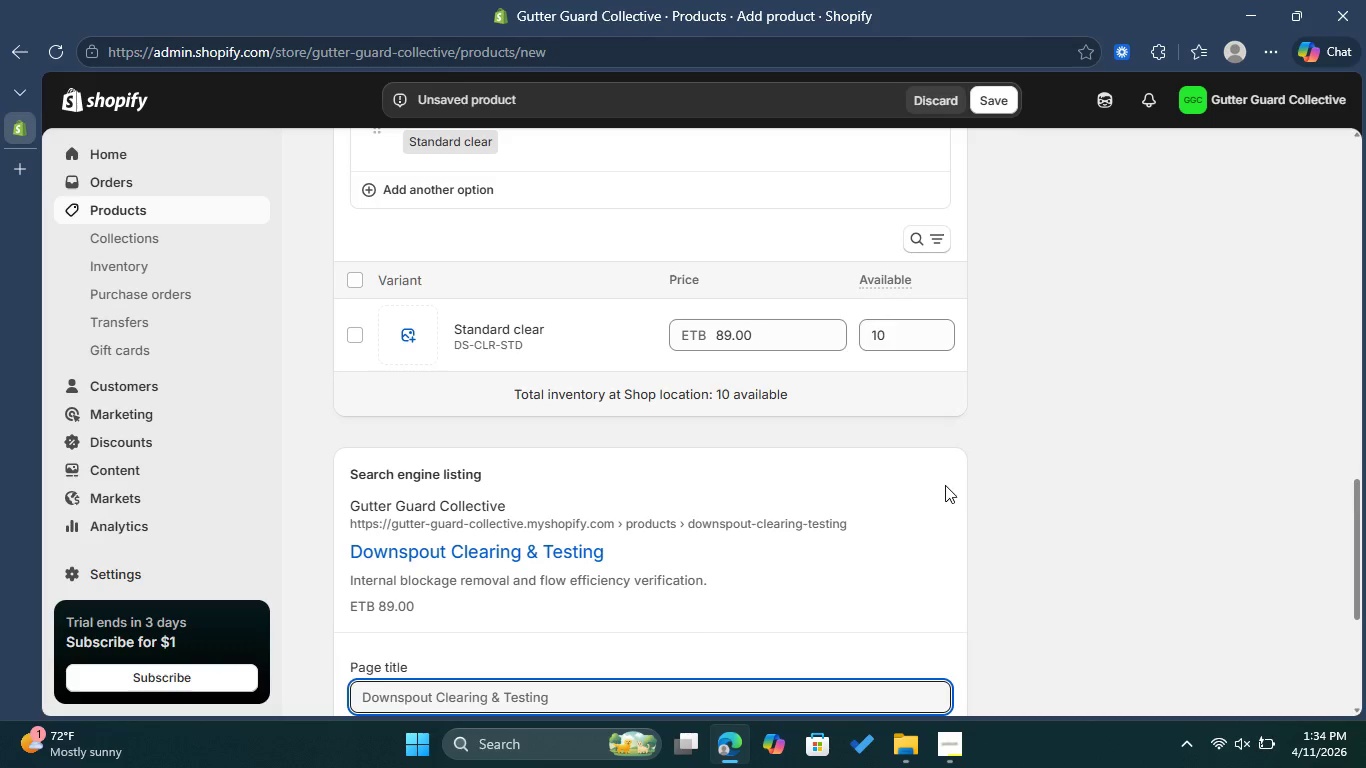 
scroll: coordinate [815, 487], scroll_direction: down, amount: 3.0
 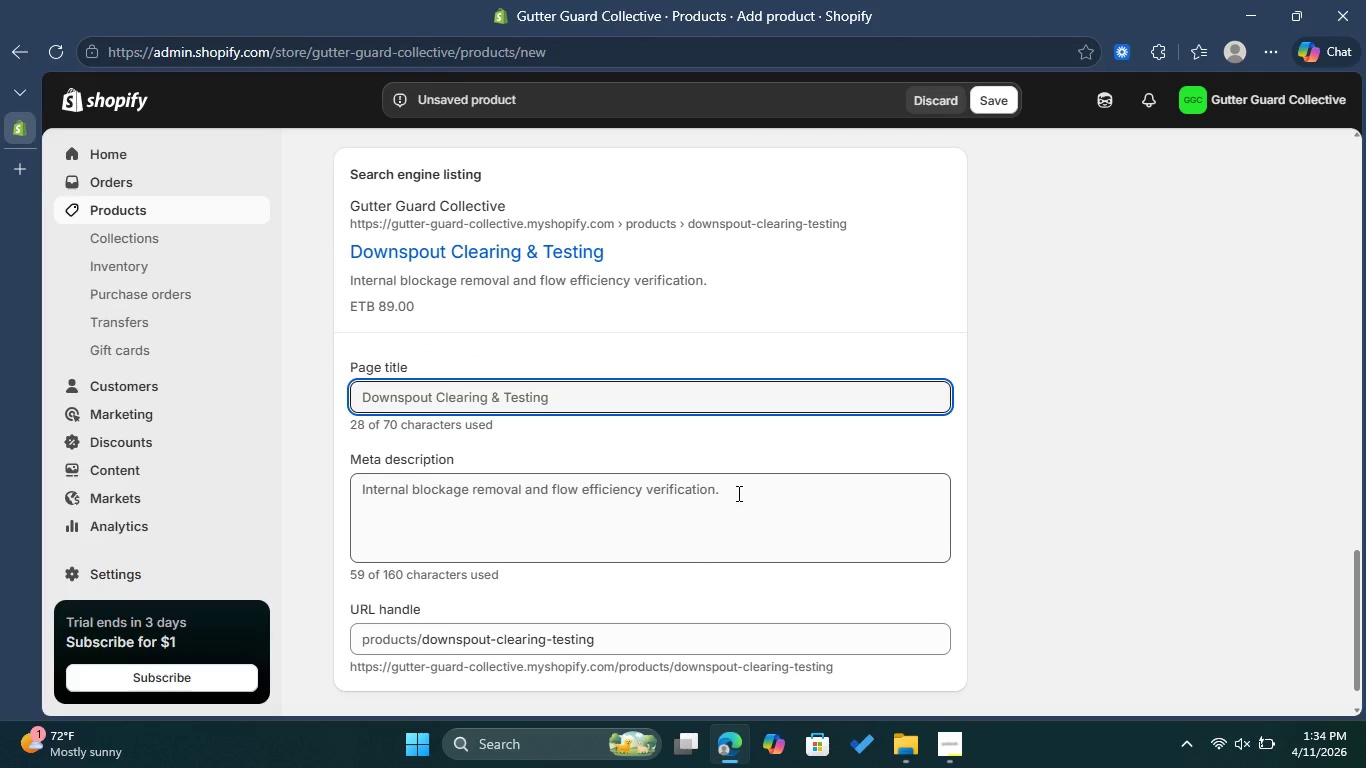 
left_click([735, 495])
 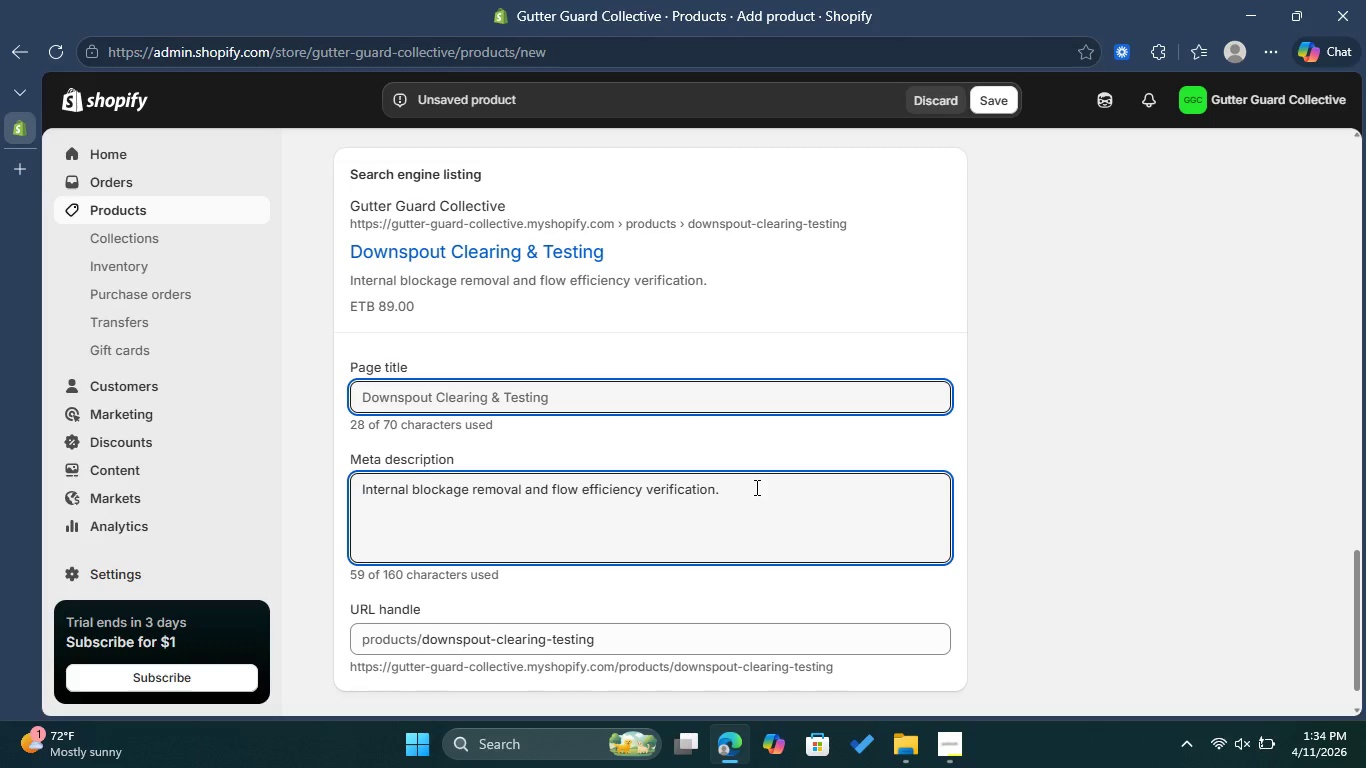 
wait(17.38)
 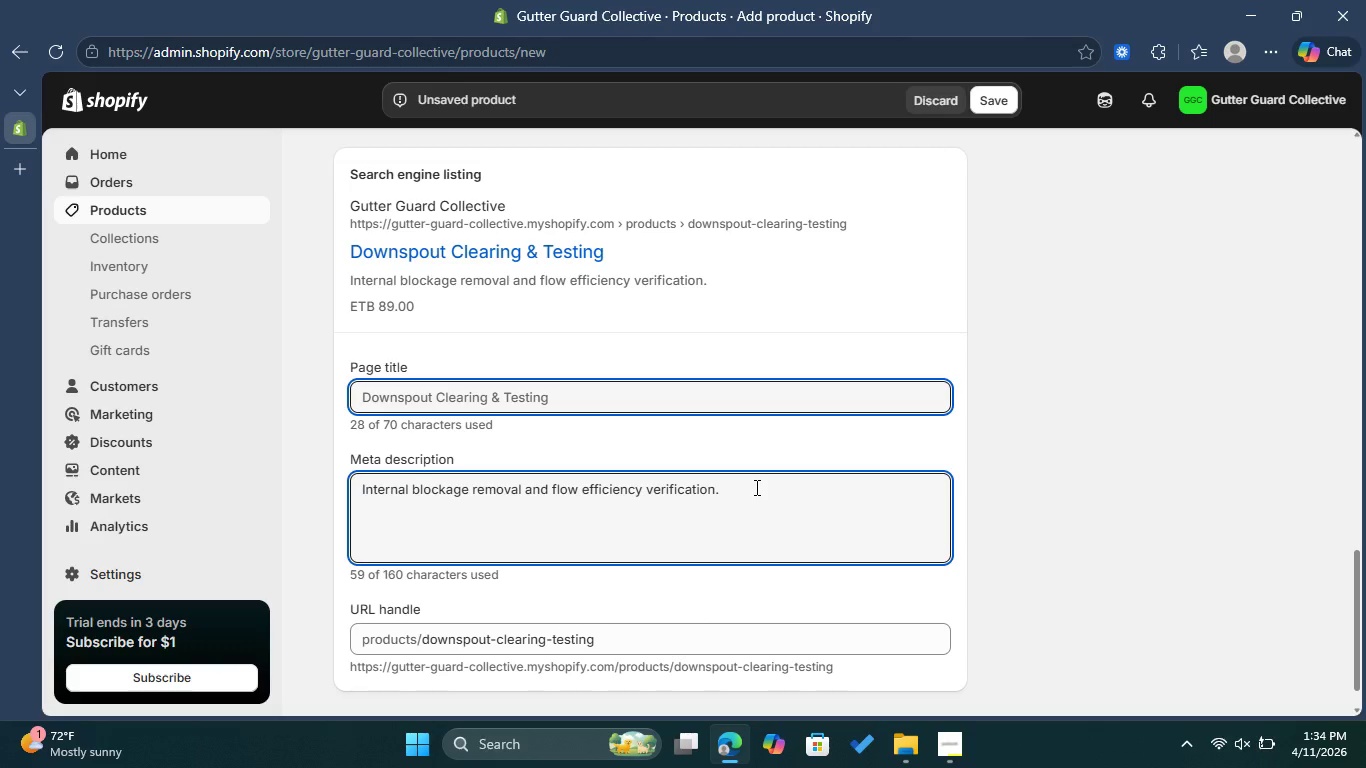 
left_click_drag(start_coordinate=[755, 487], to_coordinate=[362, 493])
 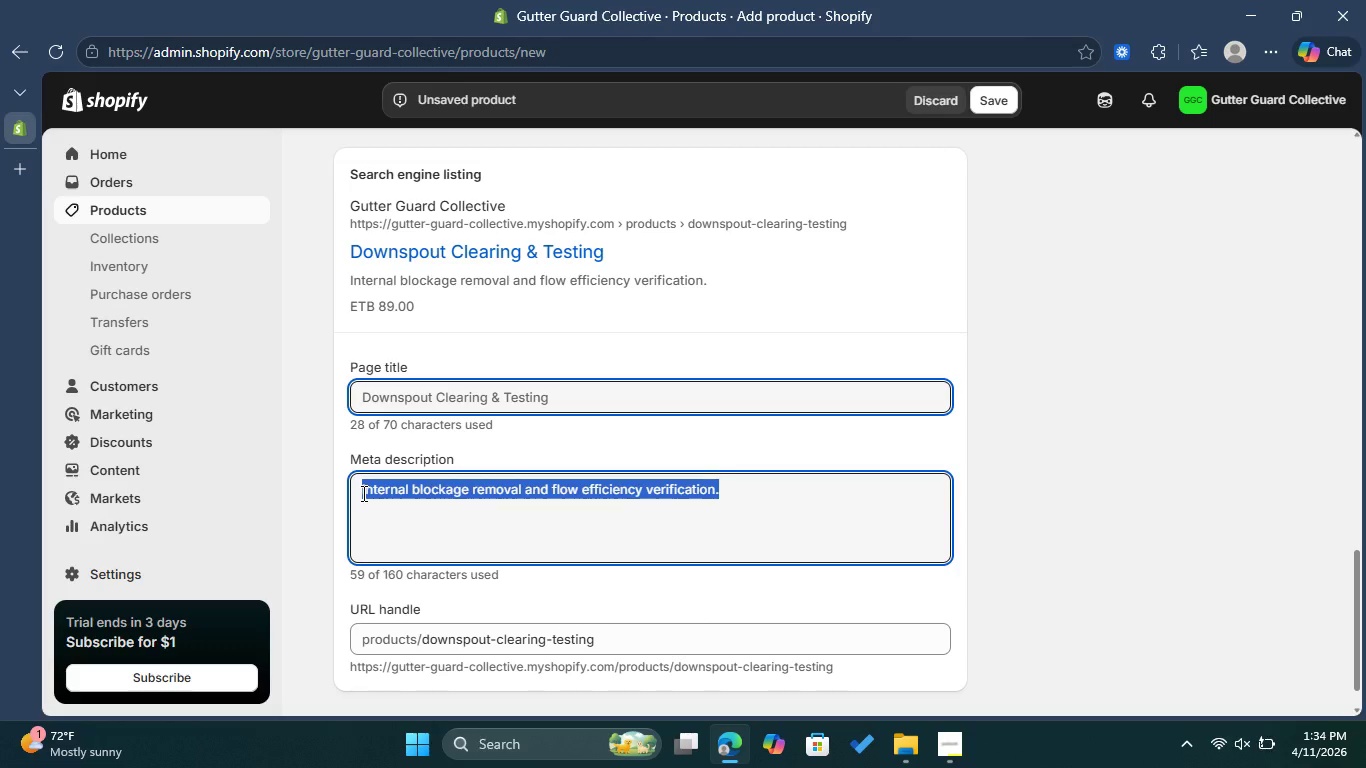 
key(Backspace)
type(Prevent Basement )
 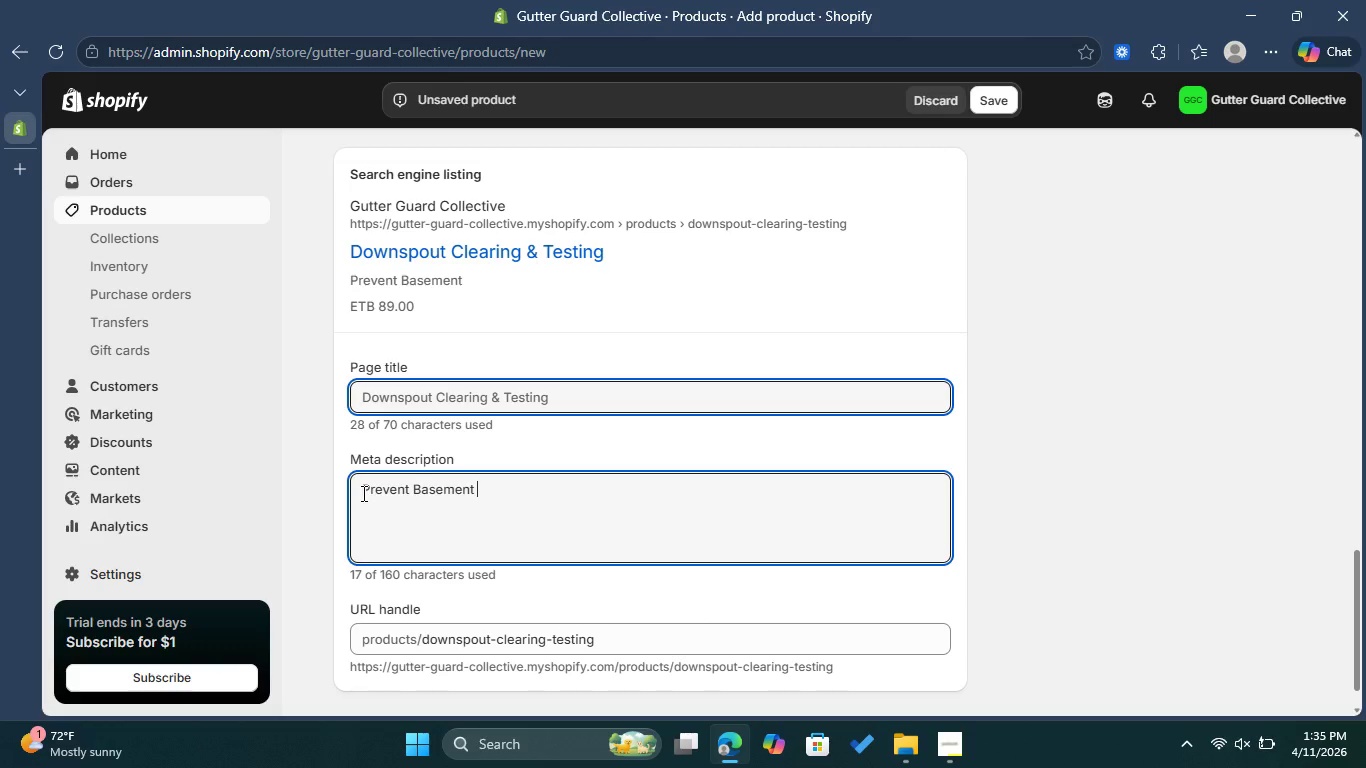 
hold_key(key=ArrowLeft, duration=0.7)
 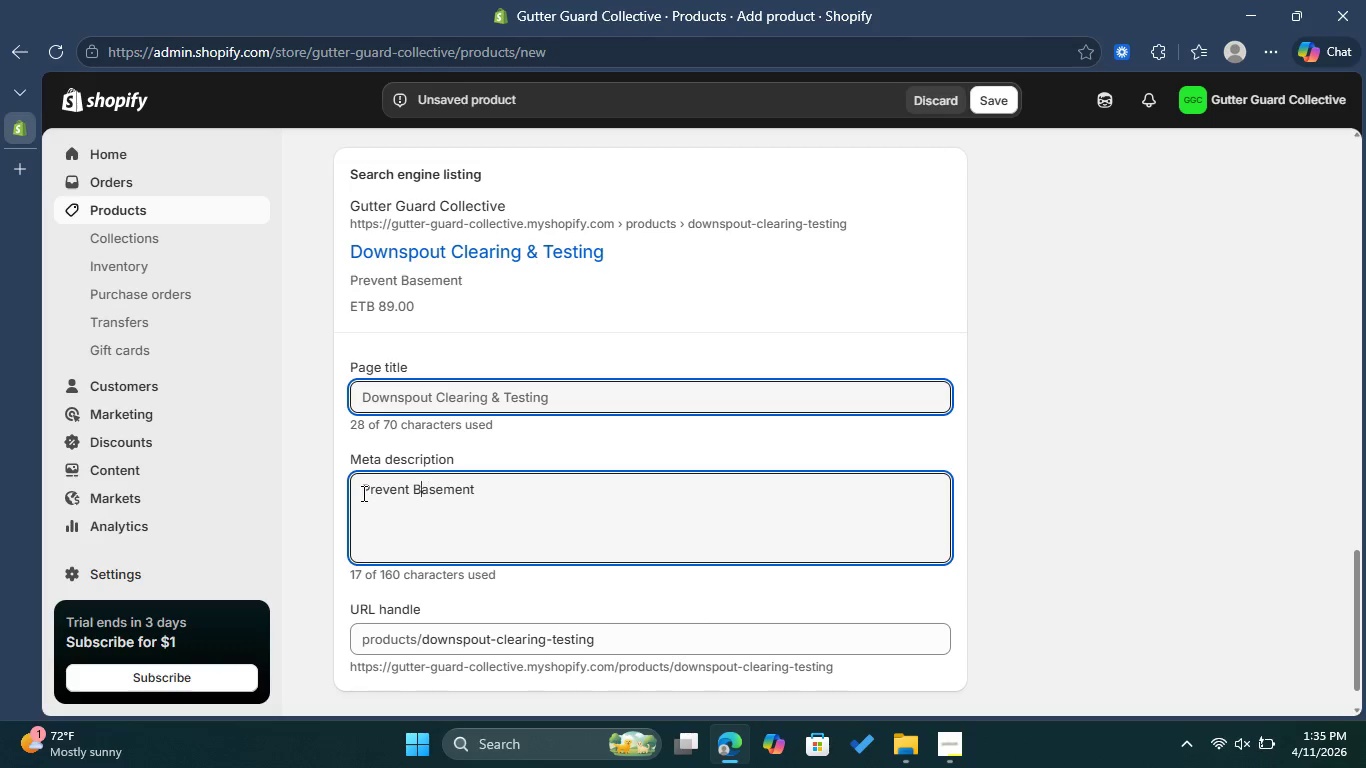 
key(ArrowLeft)
 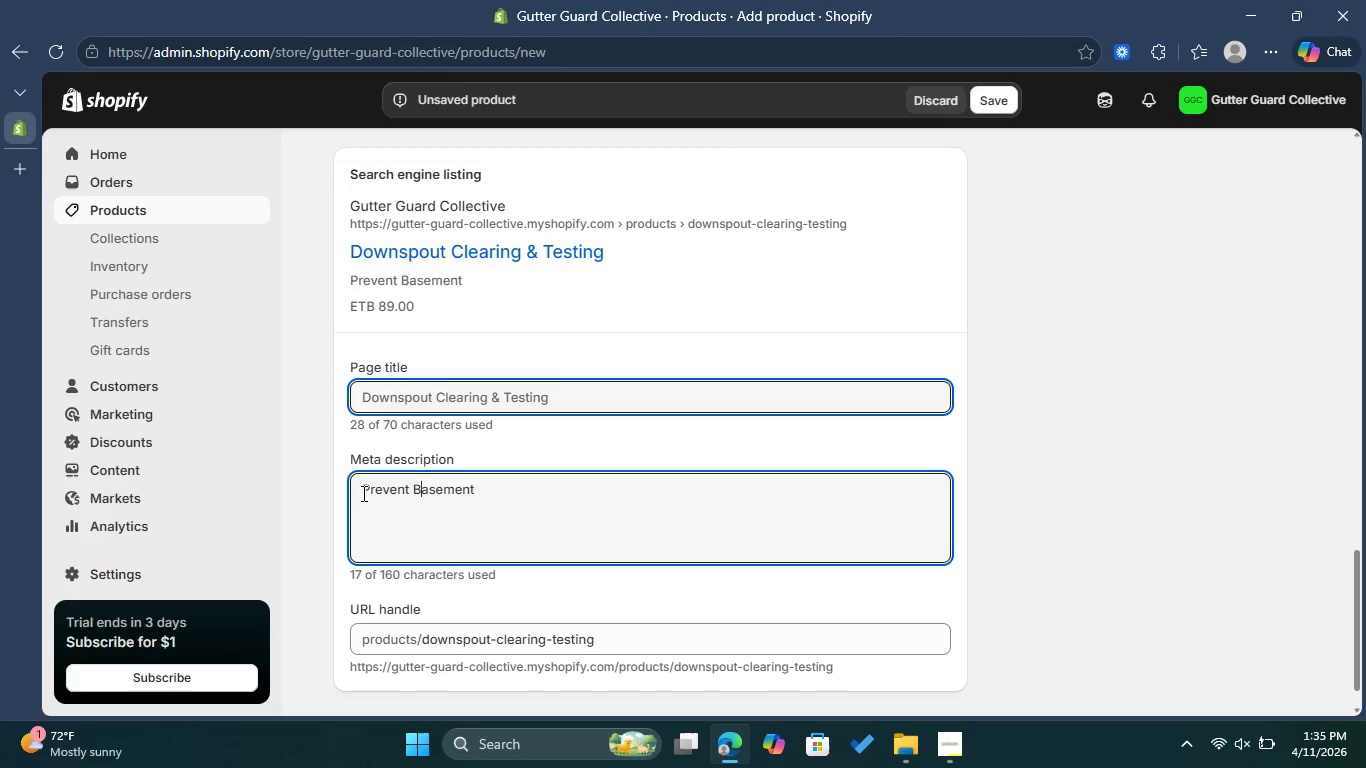 
key(Backspace)
 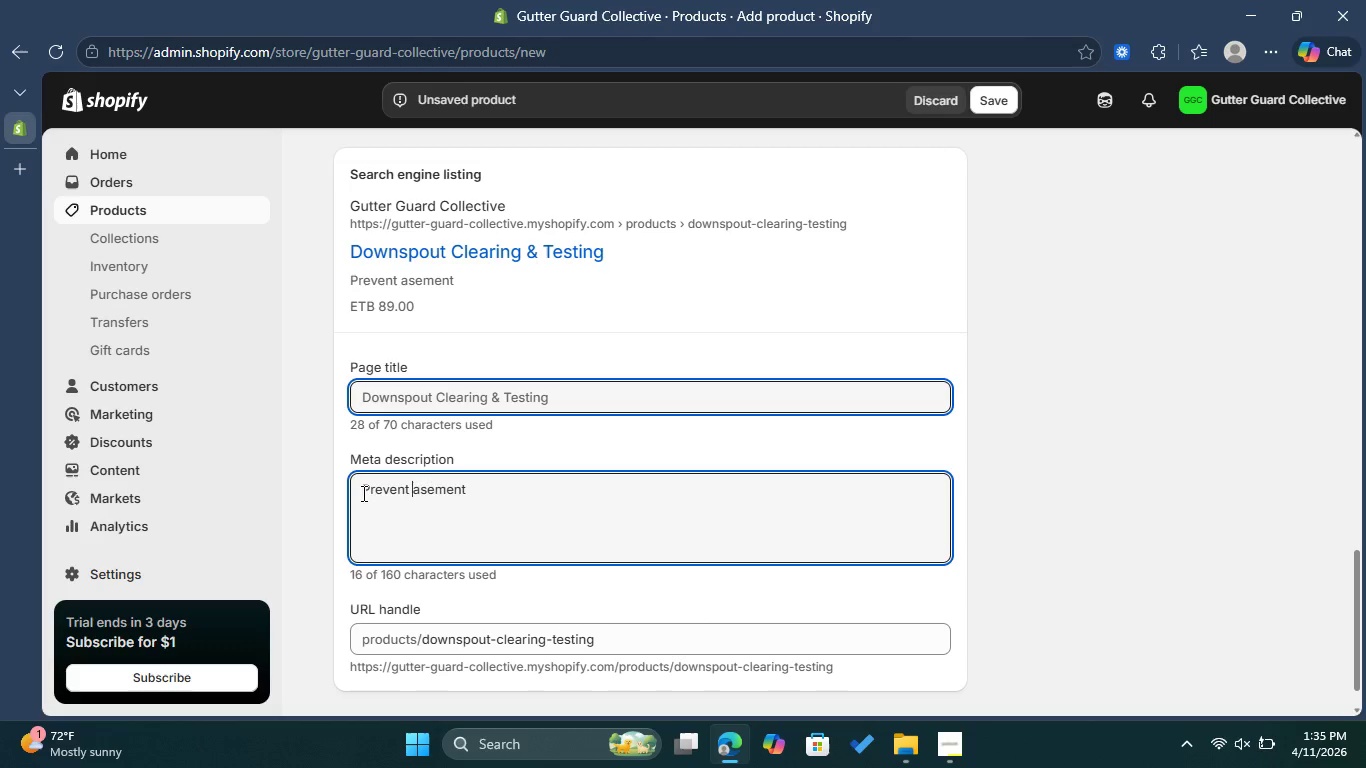 
key(B)
 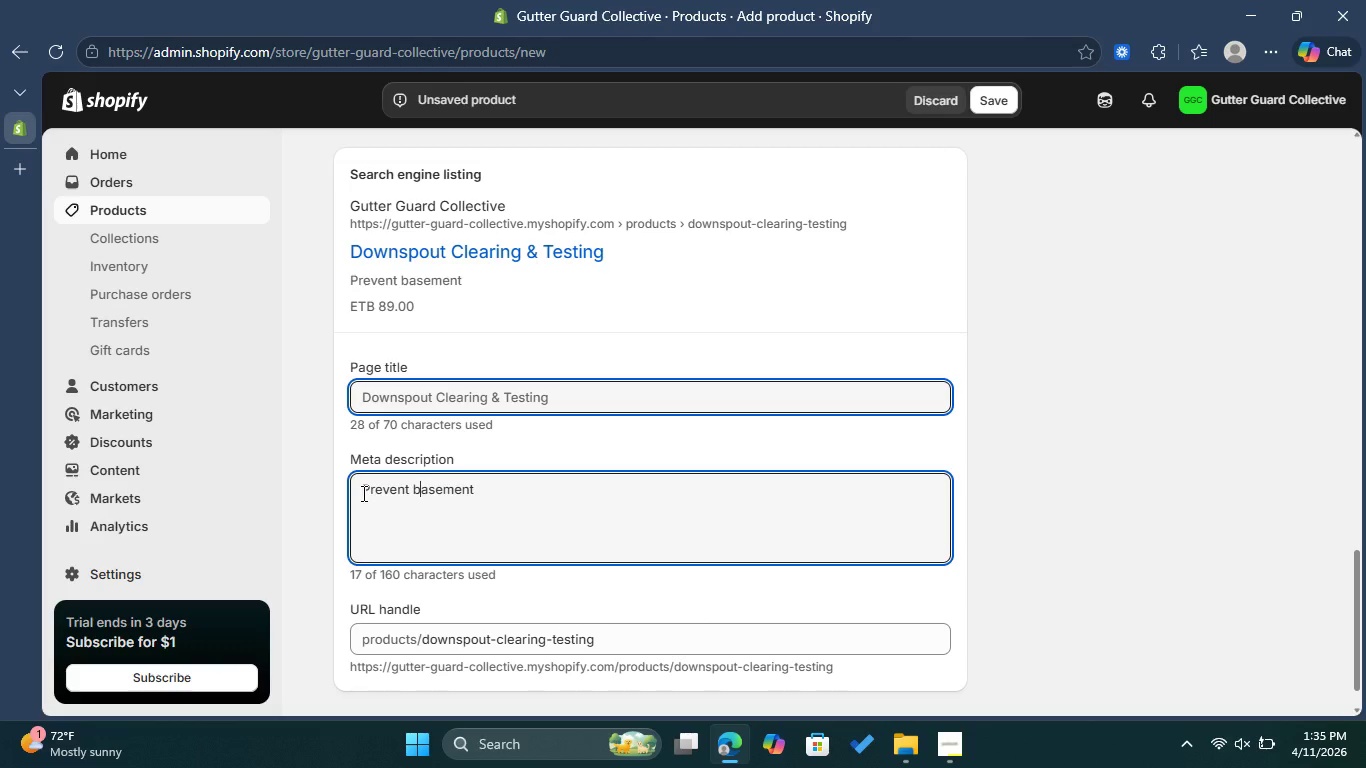 
key(ArrowRight)
 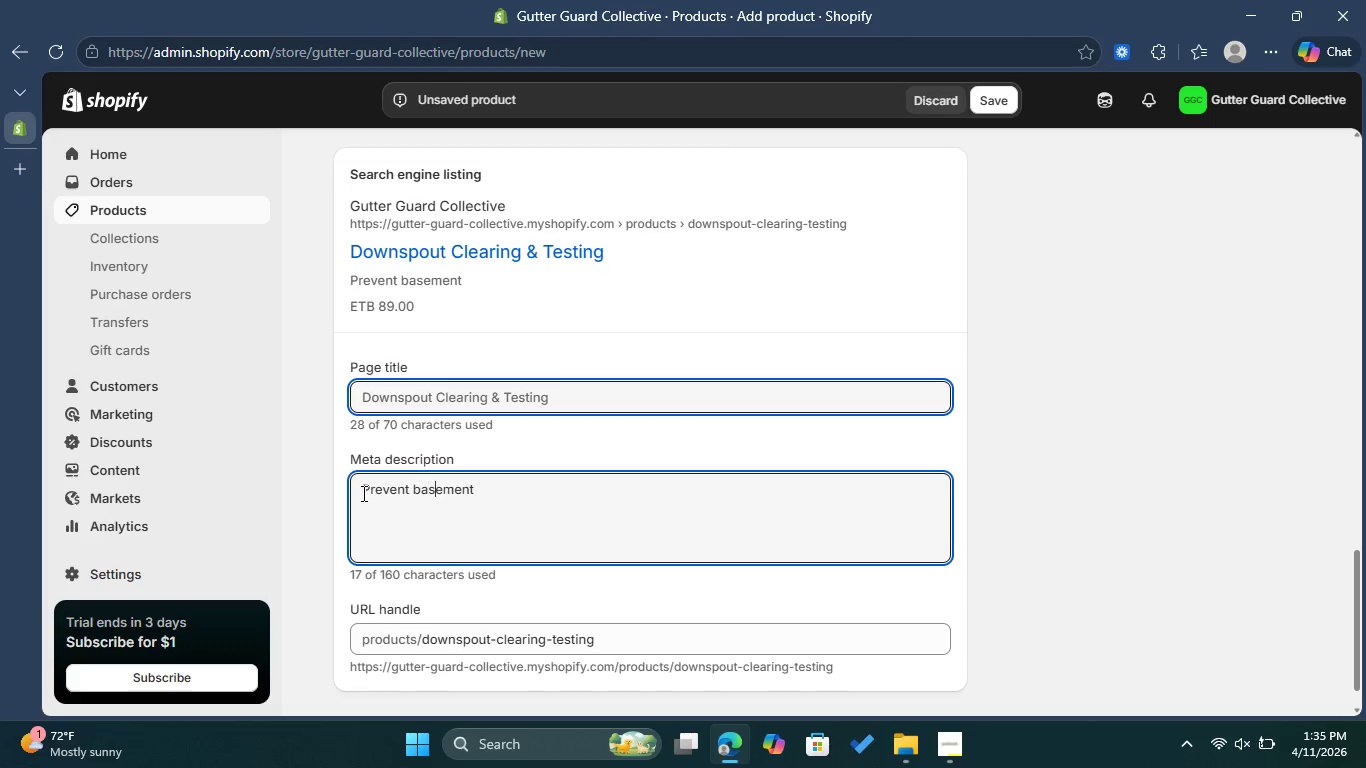 
key(ArrowRight)
 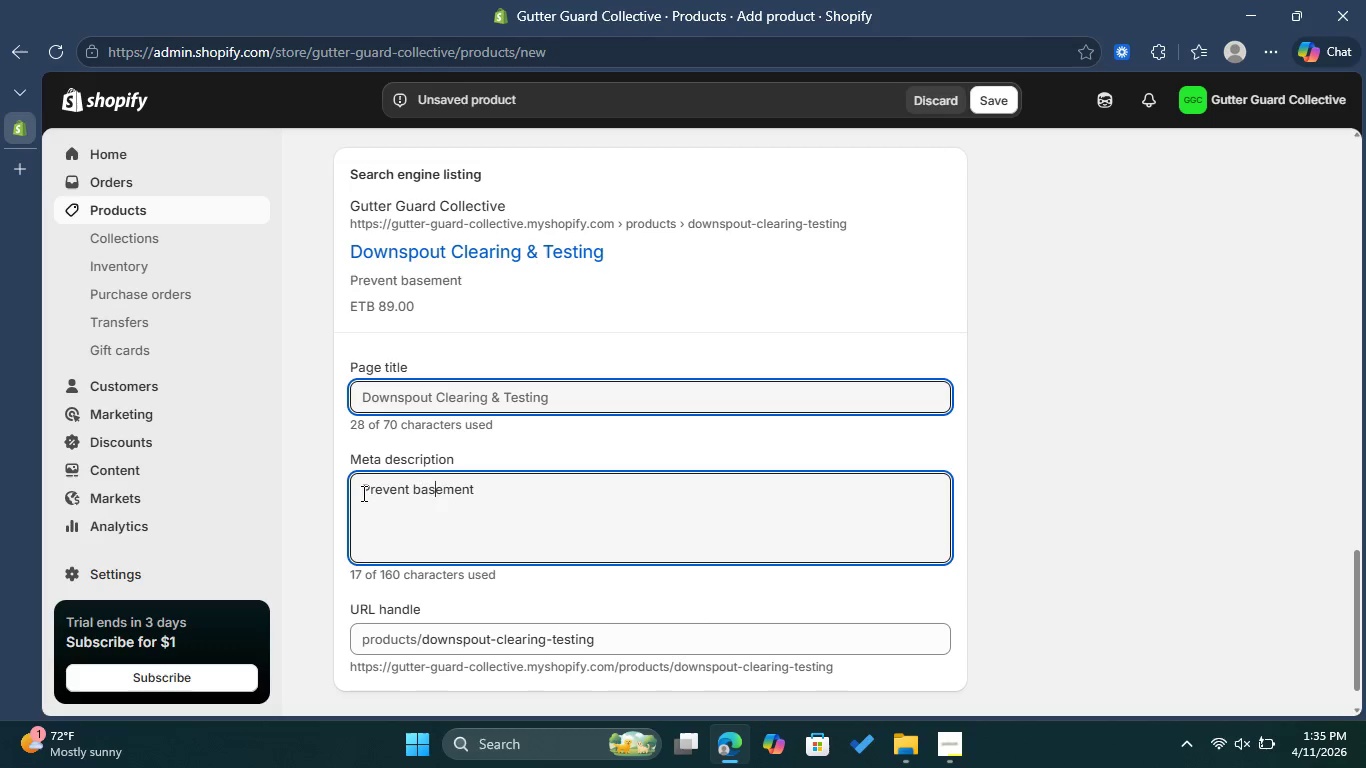 
key(ArrowRight)
 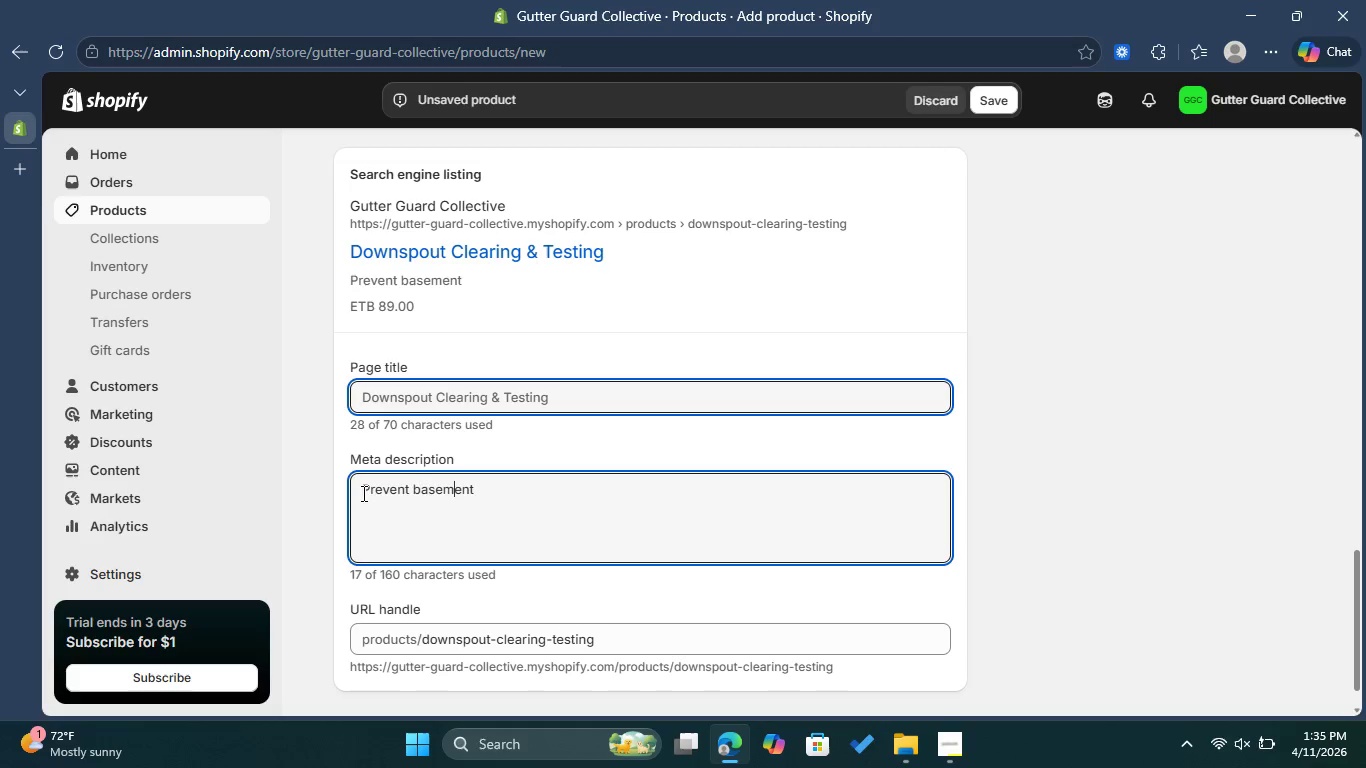 
key(ArrowRight)
 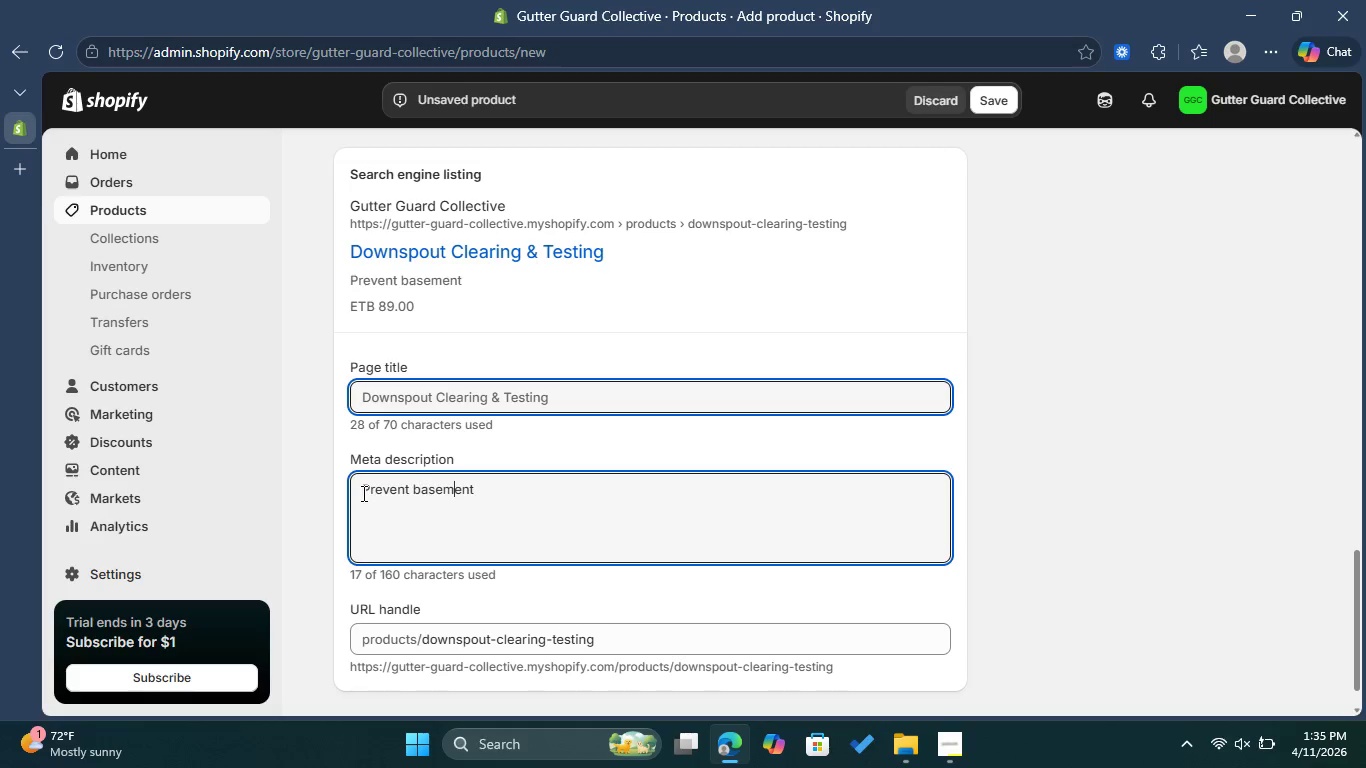 
key(ArrowRight)
 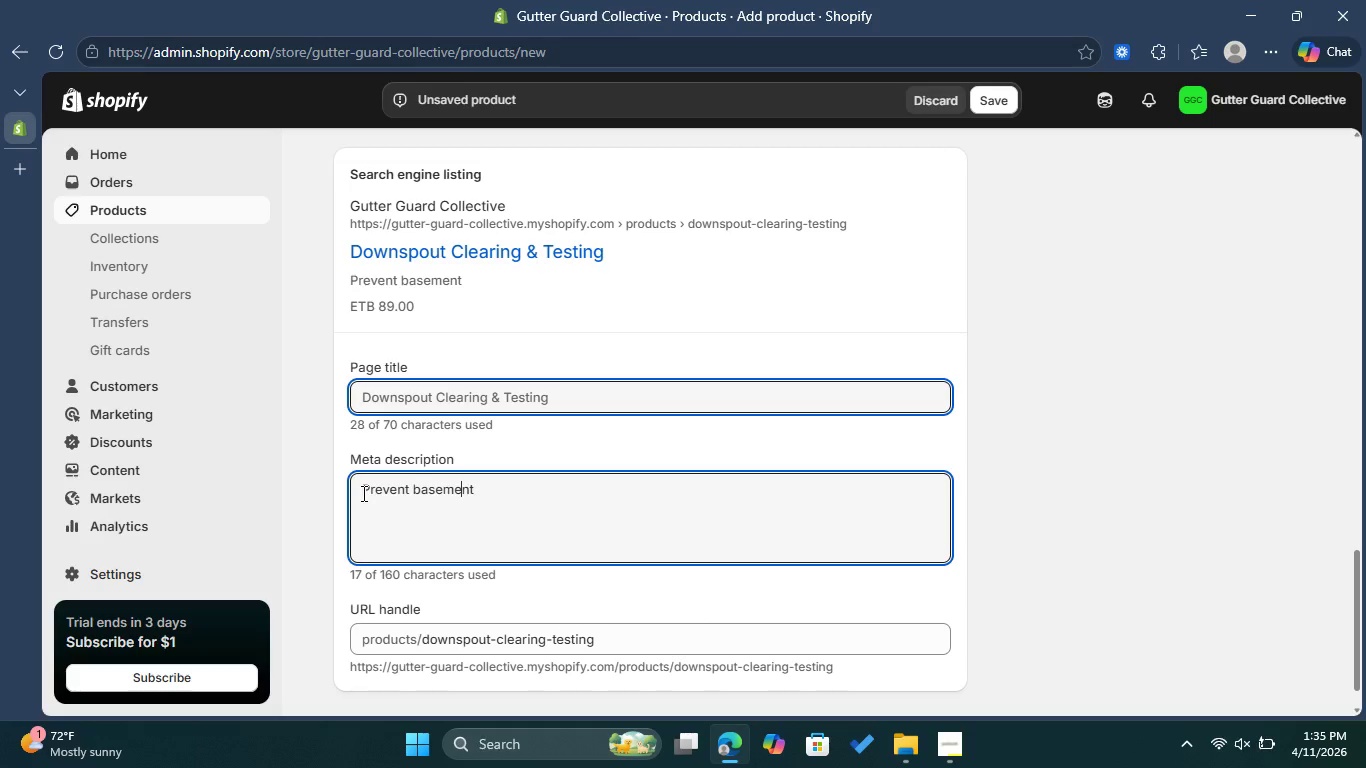 
key(ArrowRight)
 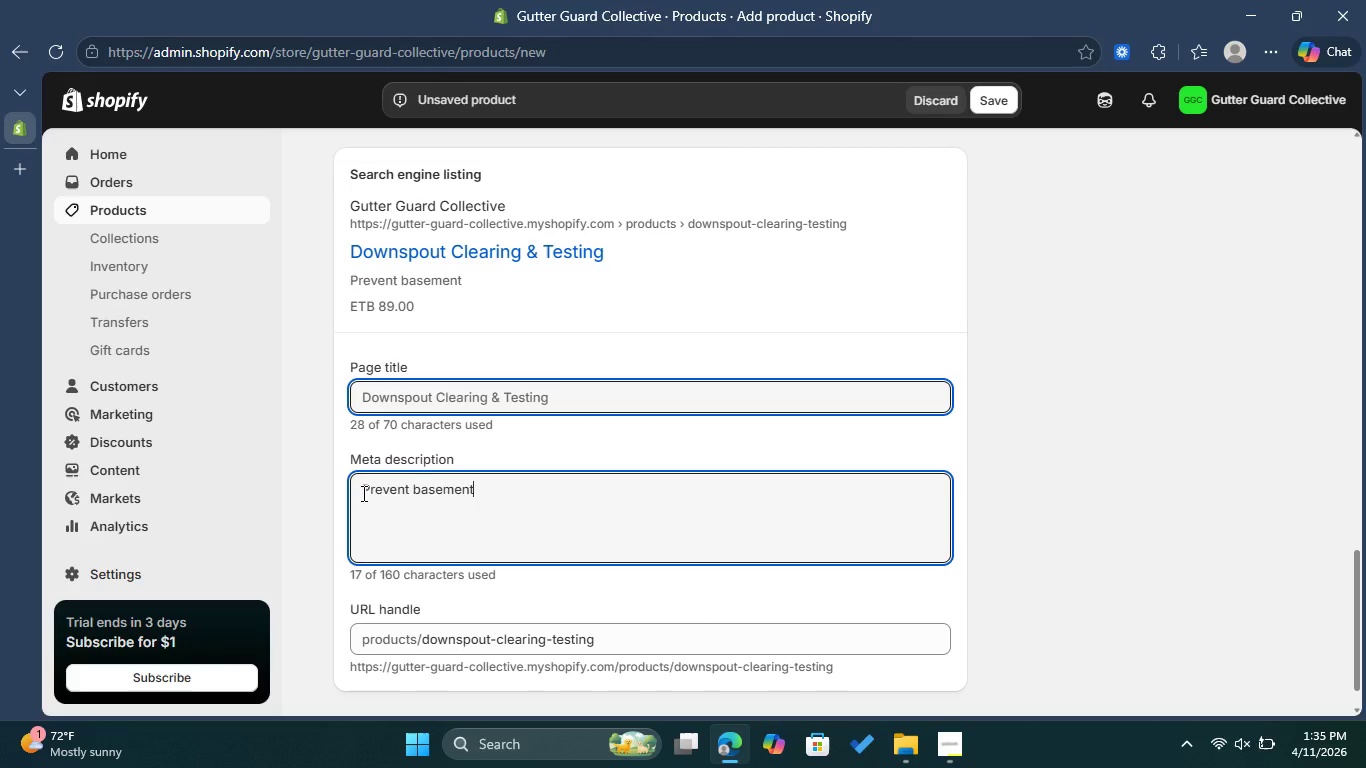 
key(ArrowRight)
 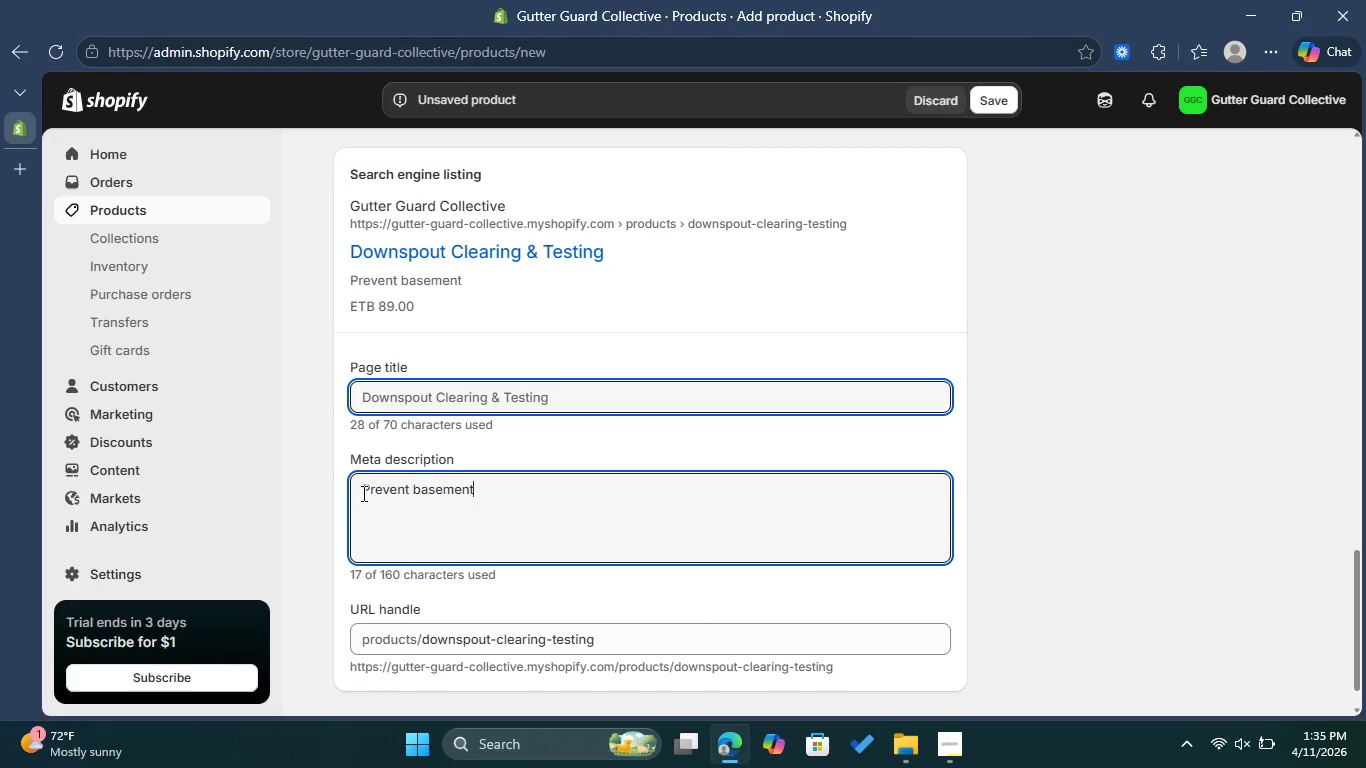 
type( floading )
 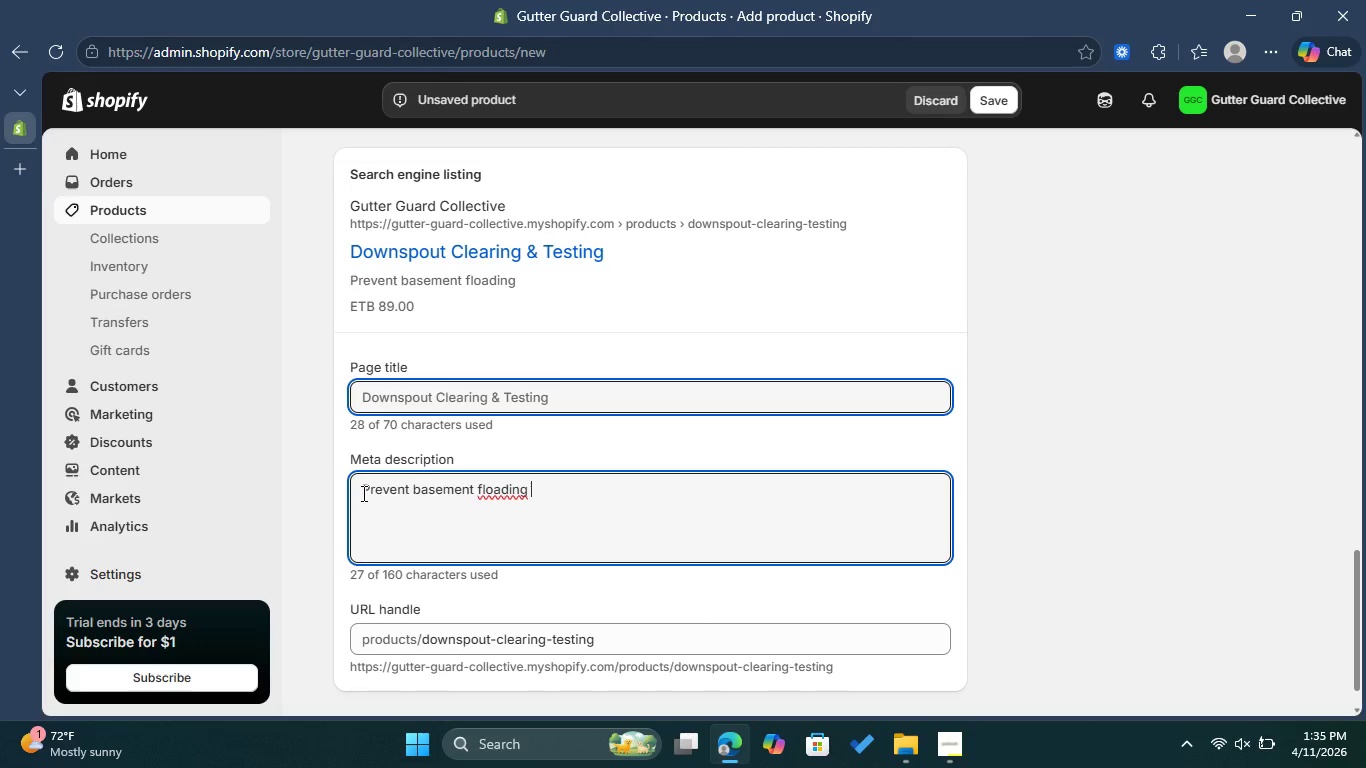 
key(W)
 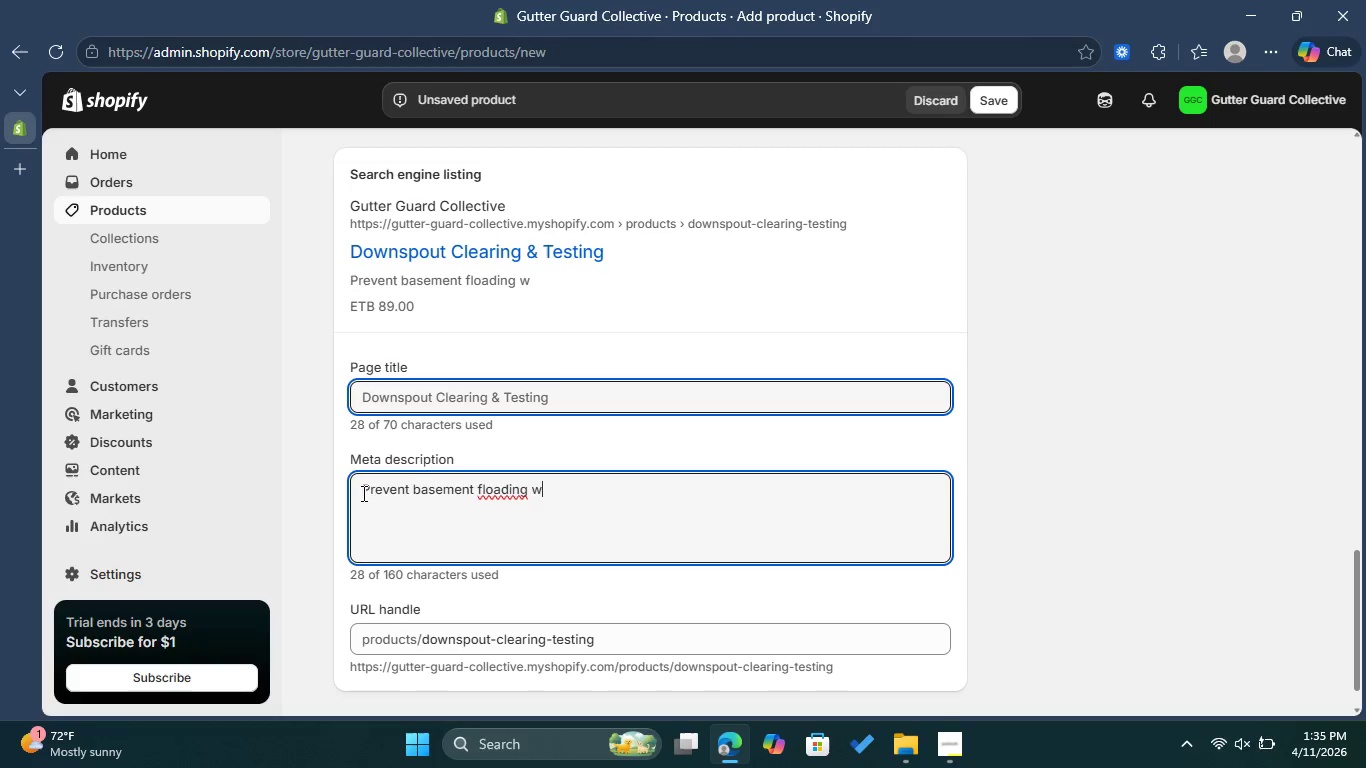 
key(Backspace)
 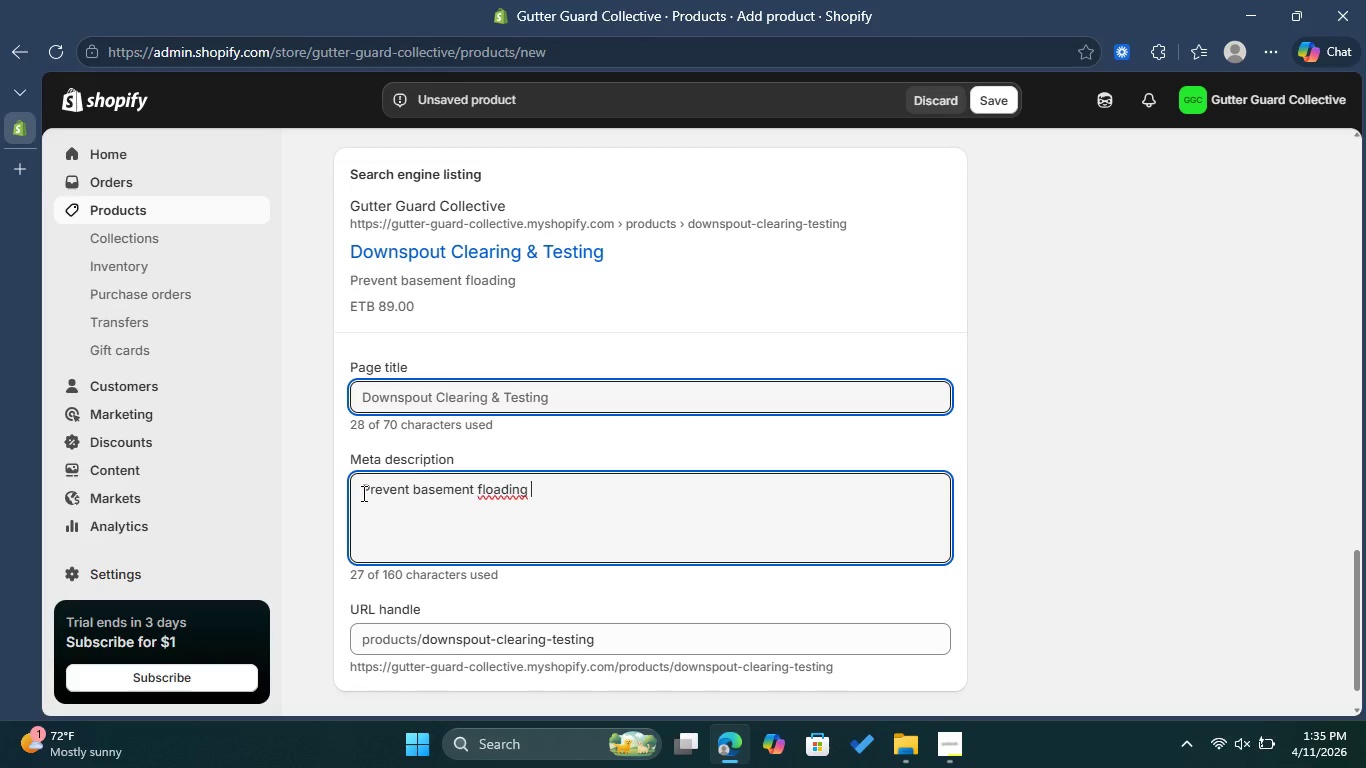 
key(Backspace)
 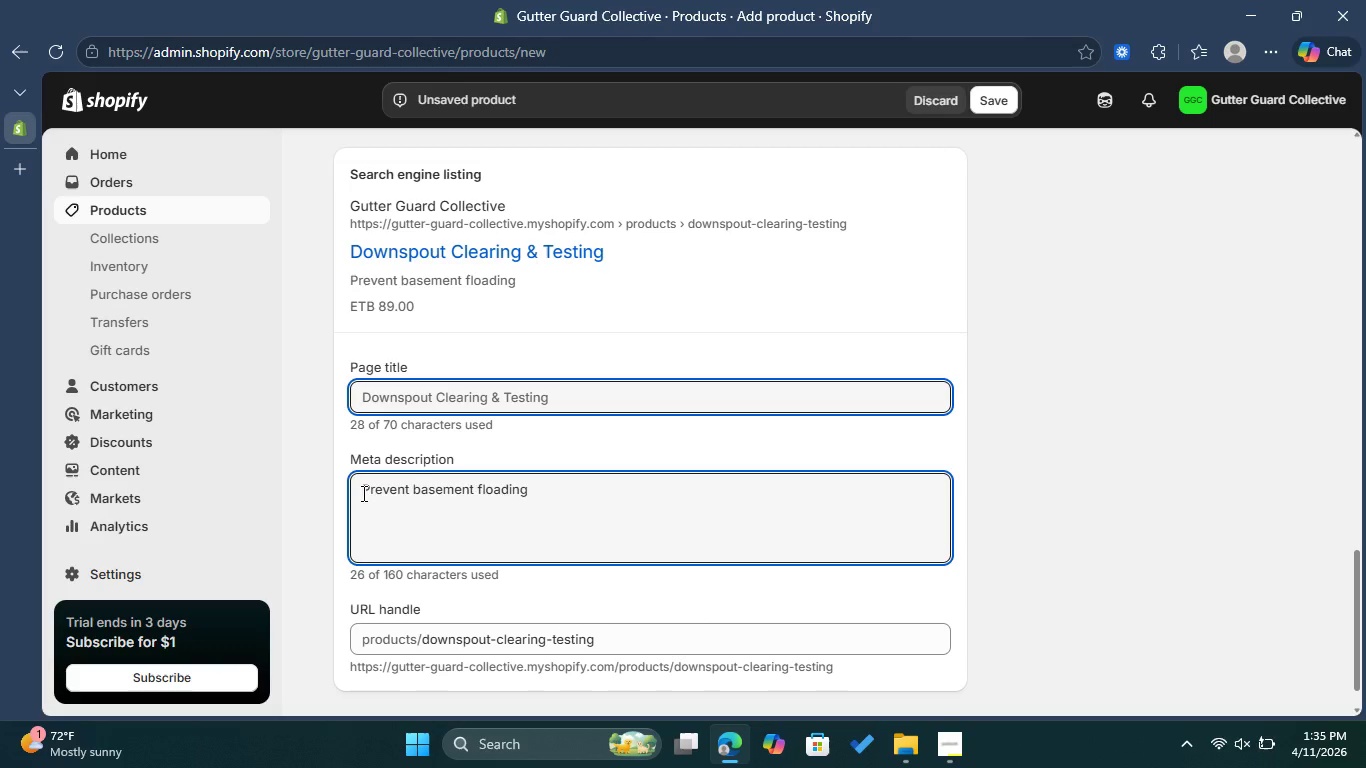 
key(Backspace)
 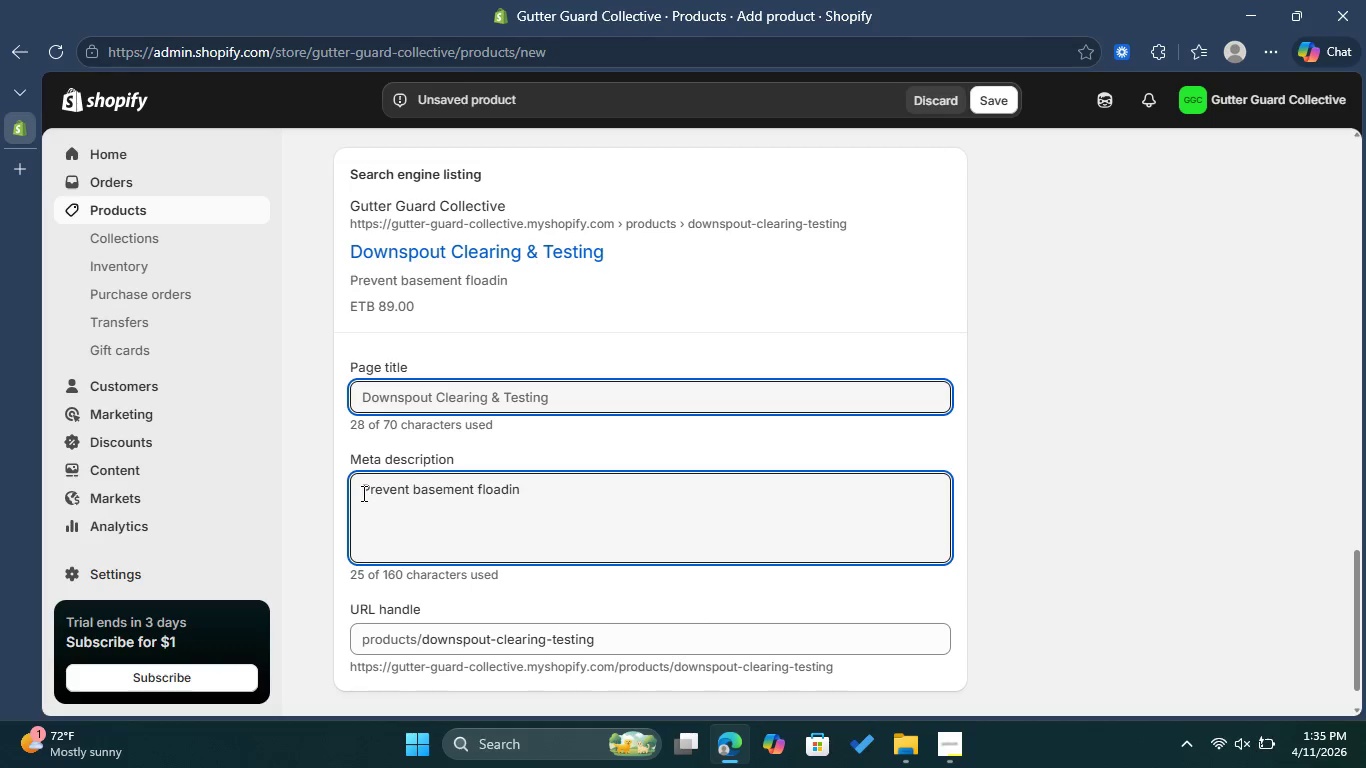 
key(Backspace)
 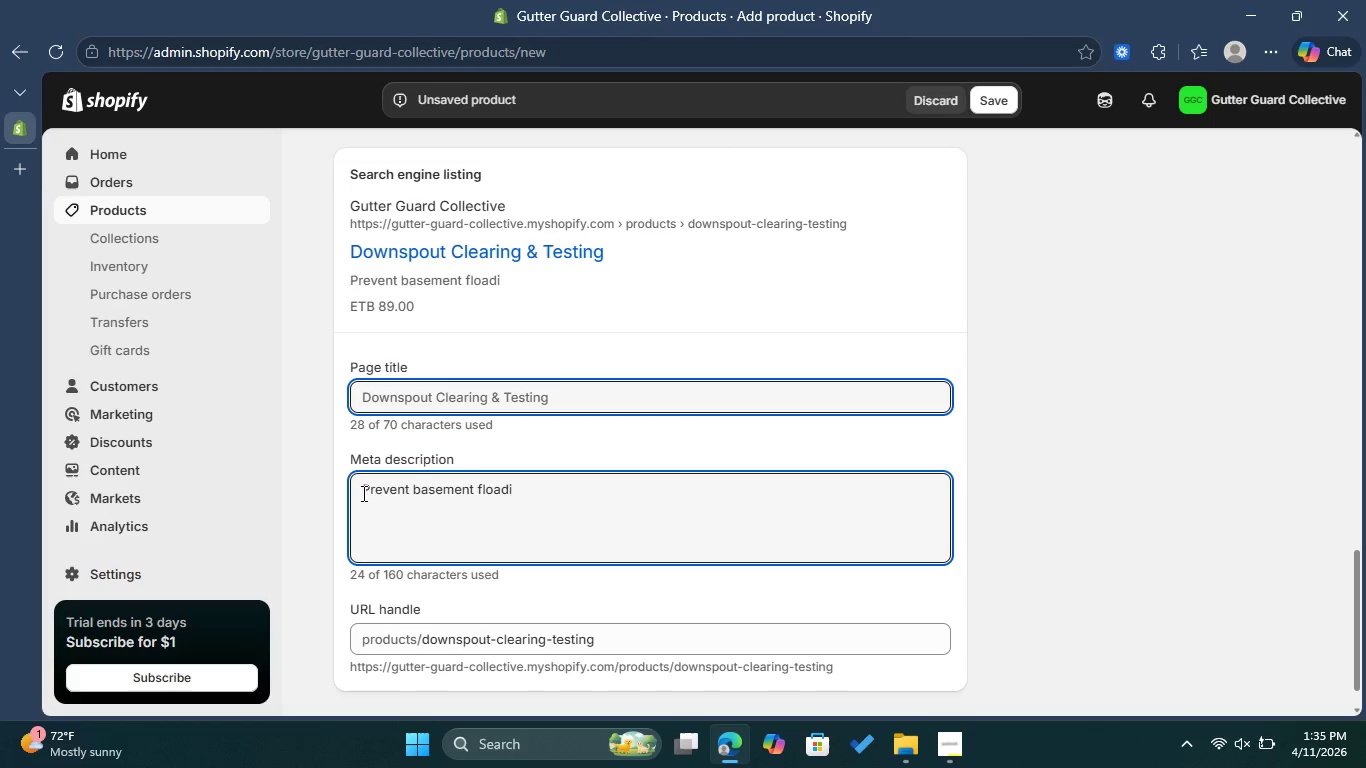 
key(Backspace)
 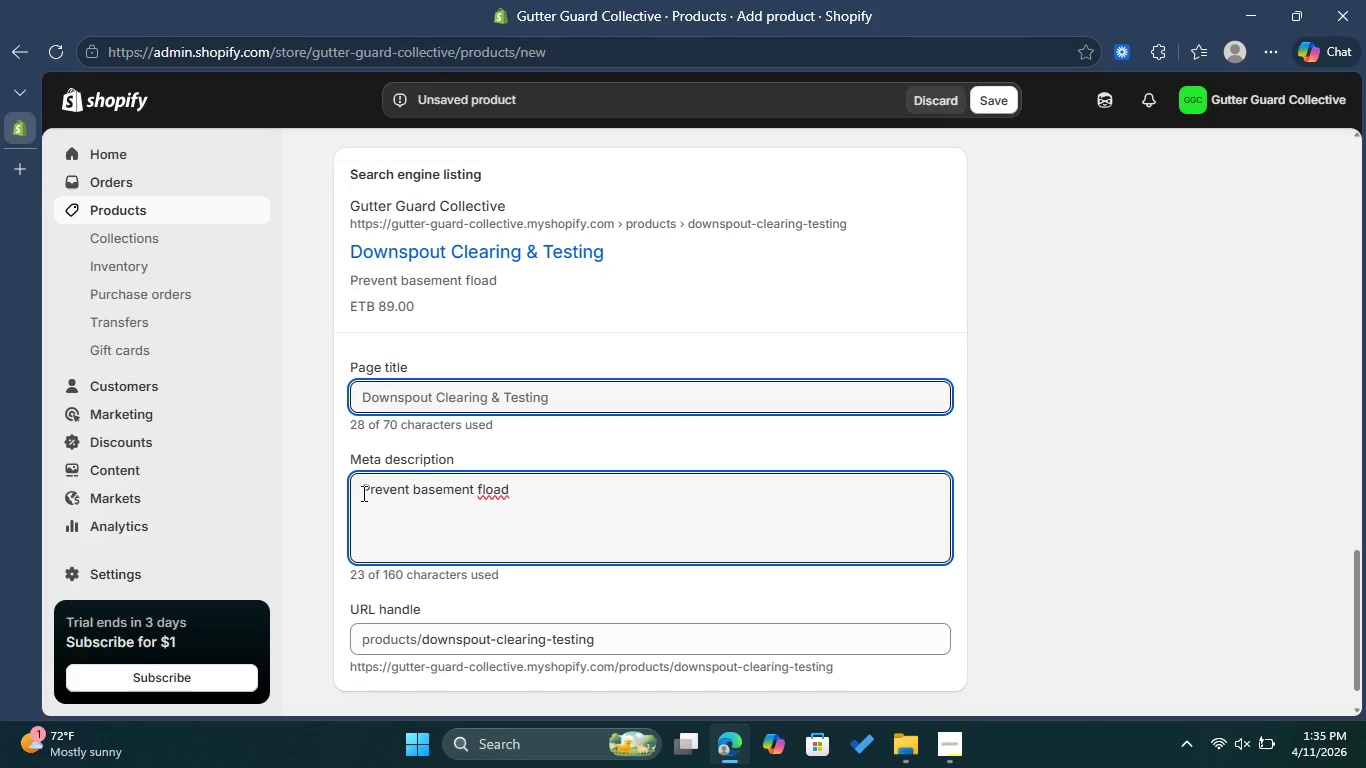 
key(Backspace)
key(Backspace)
type(oding witt)
key(Backspace)
type(h )
 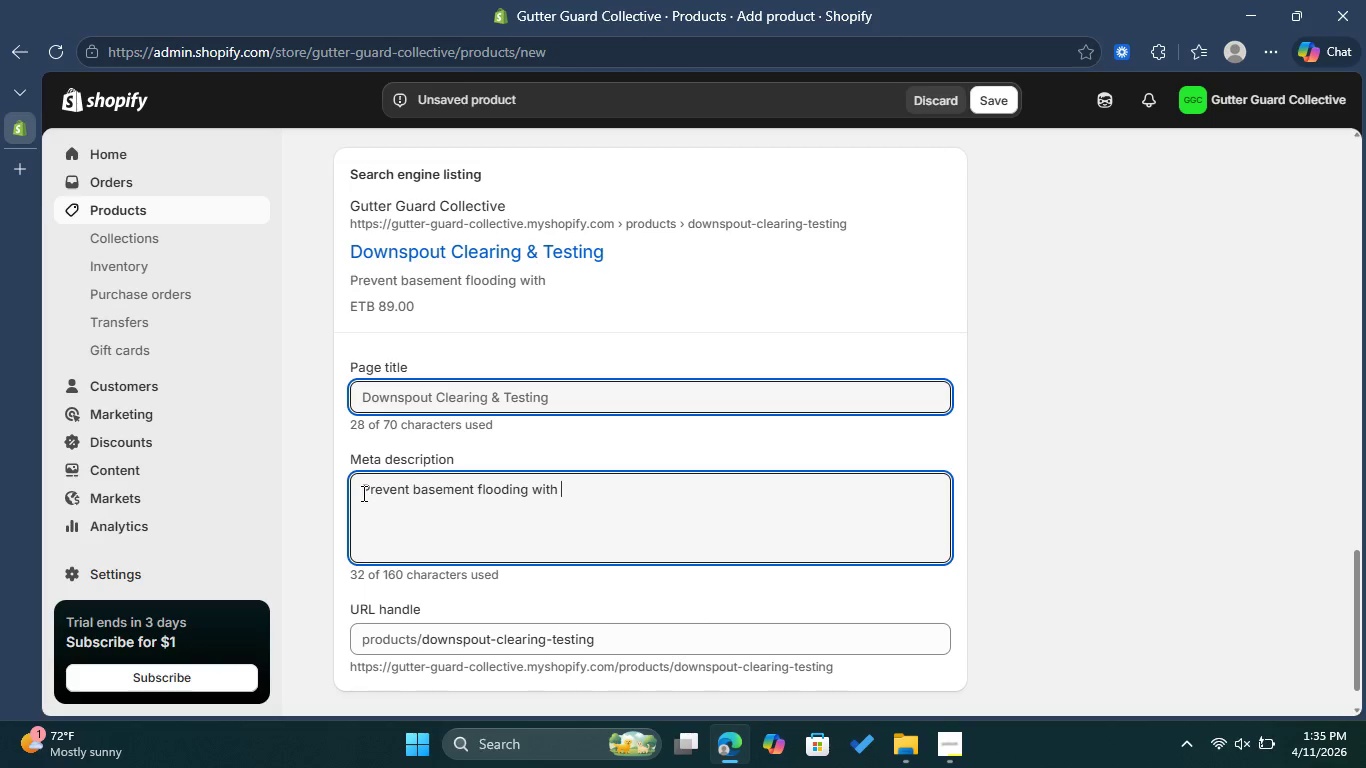 
wait(13.53)
 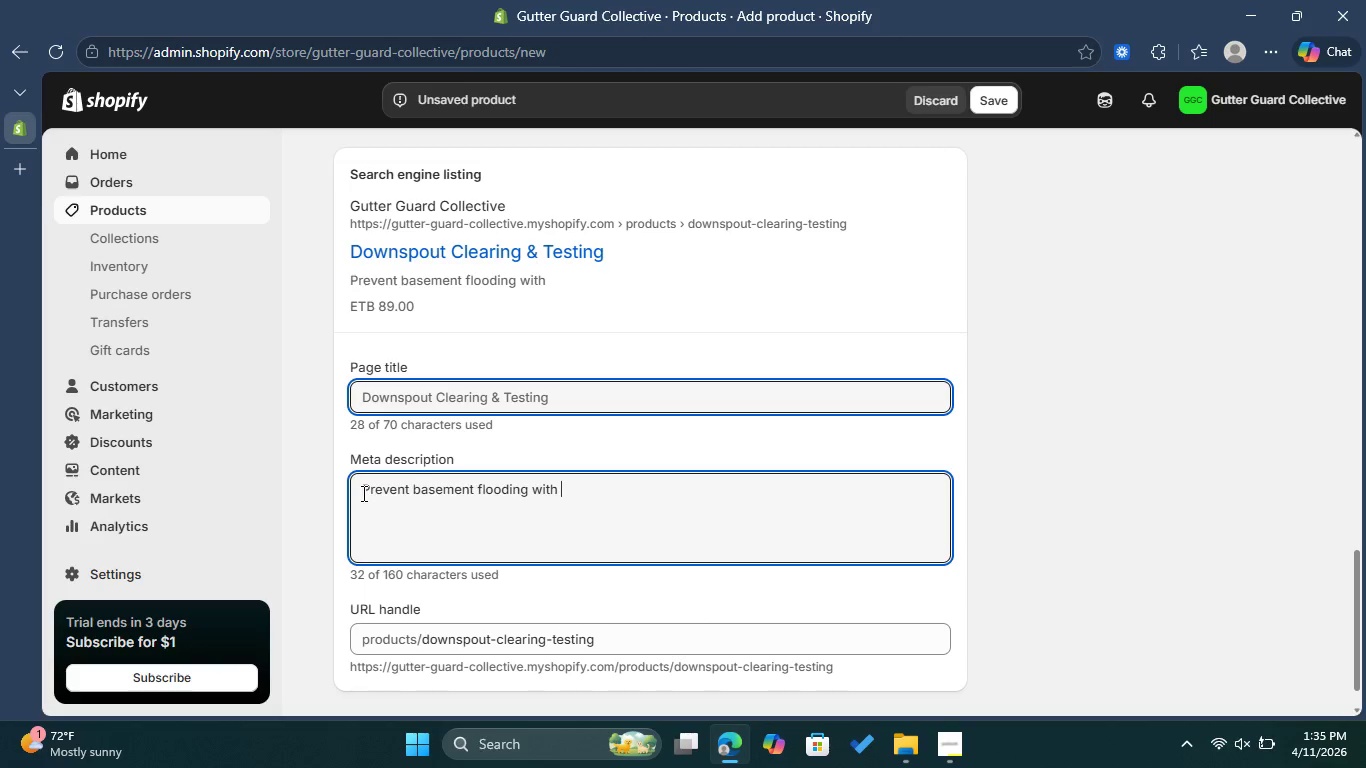 
type(professional downspout clearing )
 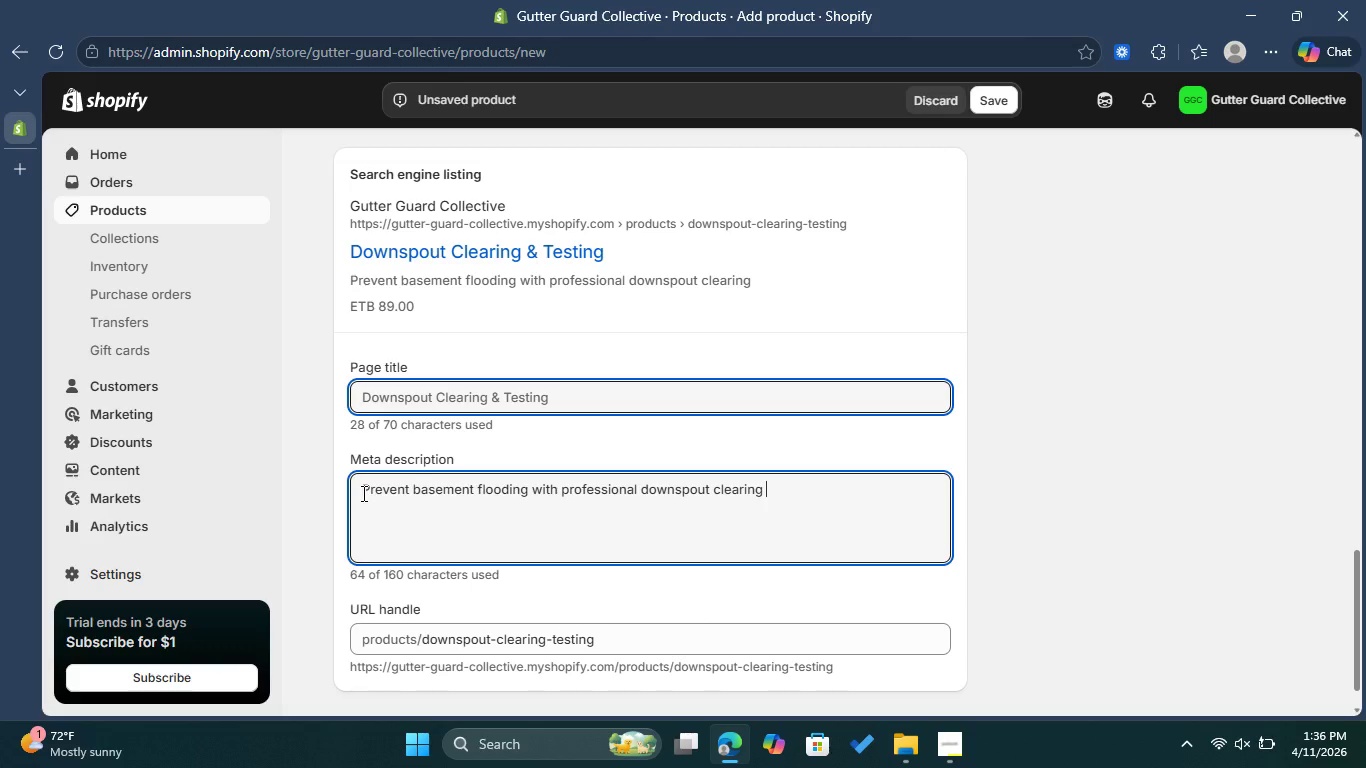 
key(Backspace)
type(. Rapid local services.)
 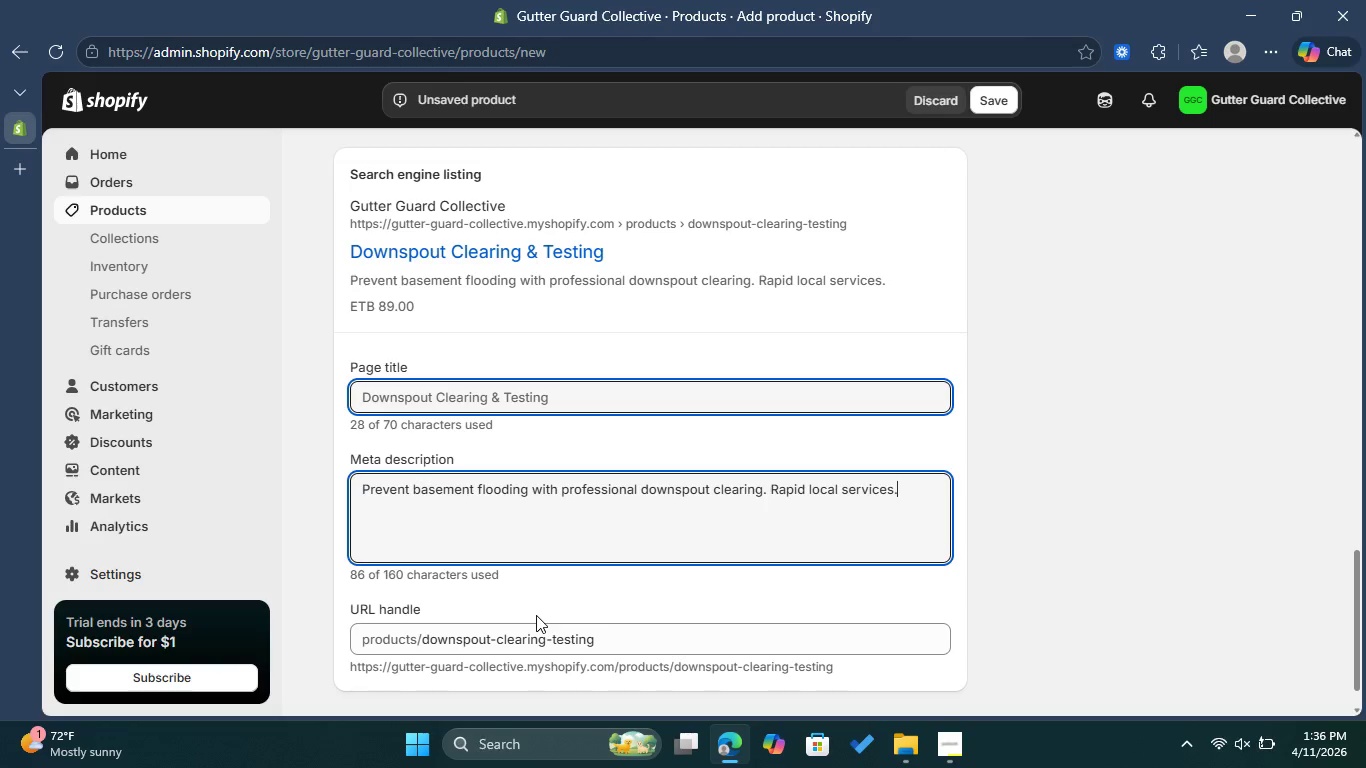 
wait(7.42)
 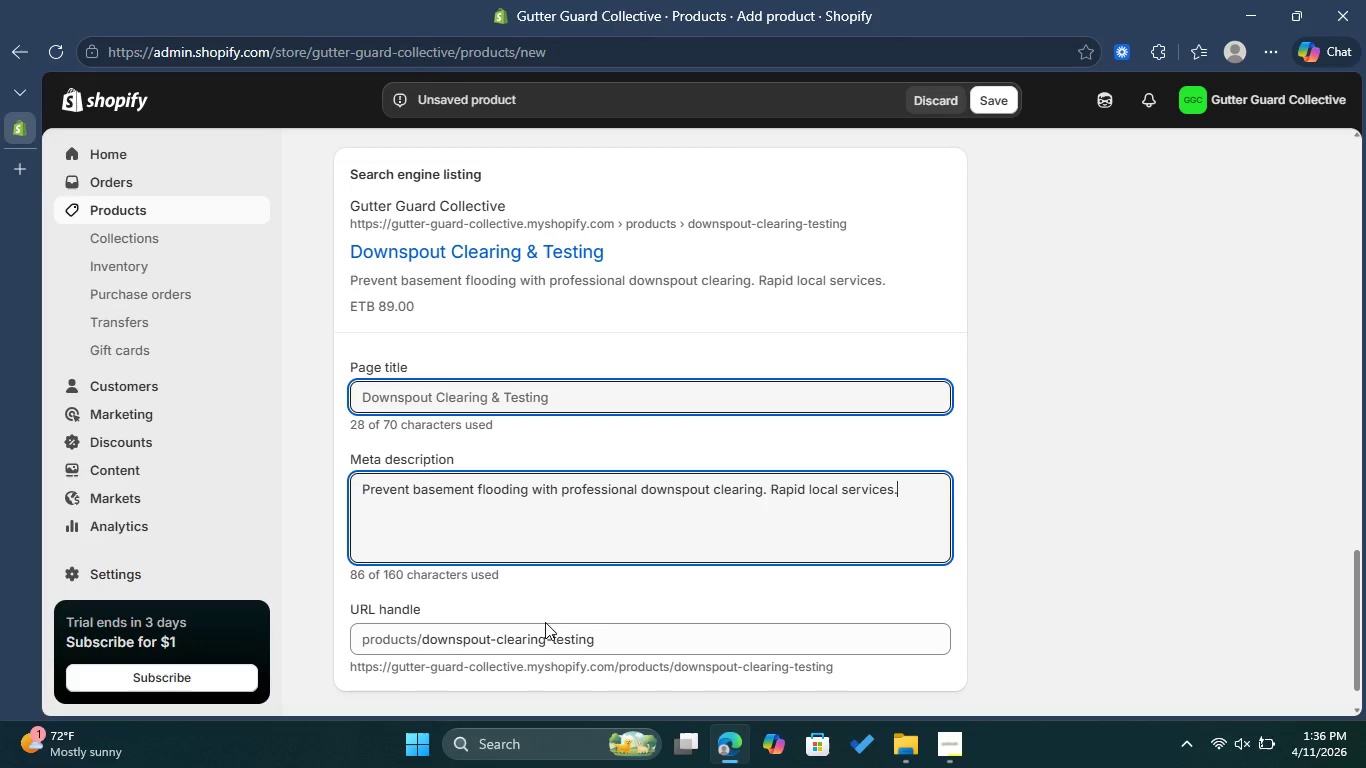 
left_click([594, 641])
 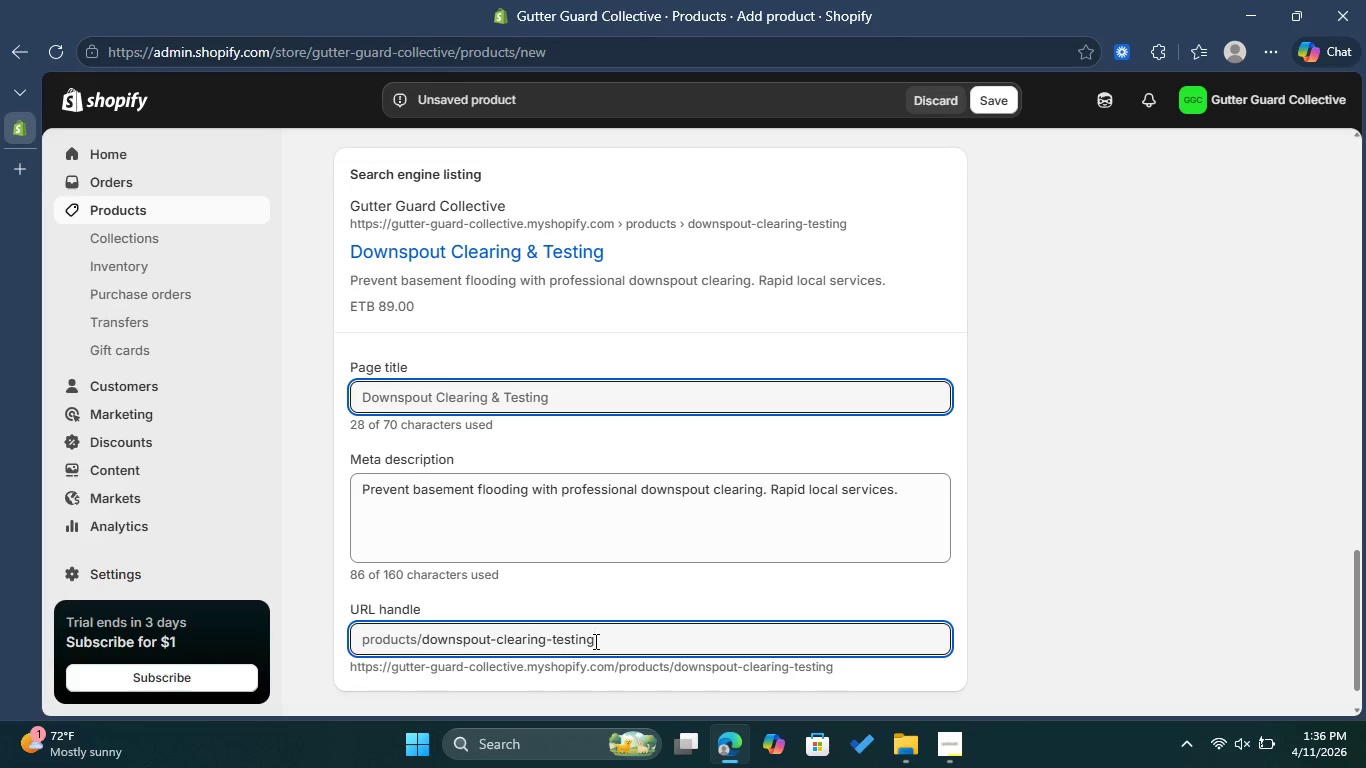 
key(Backspace)
 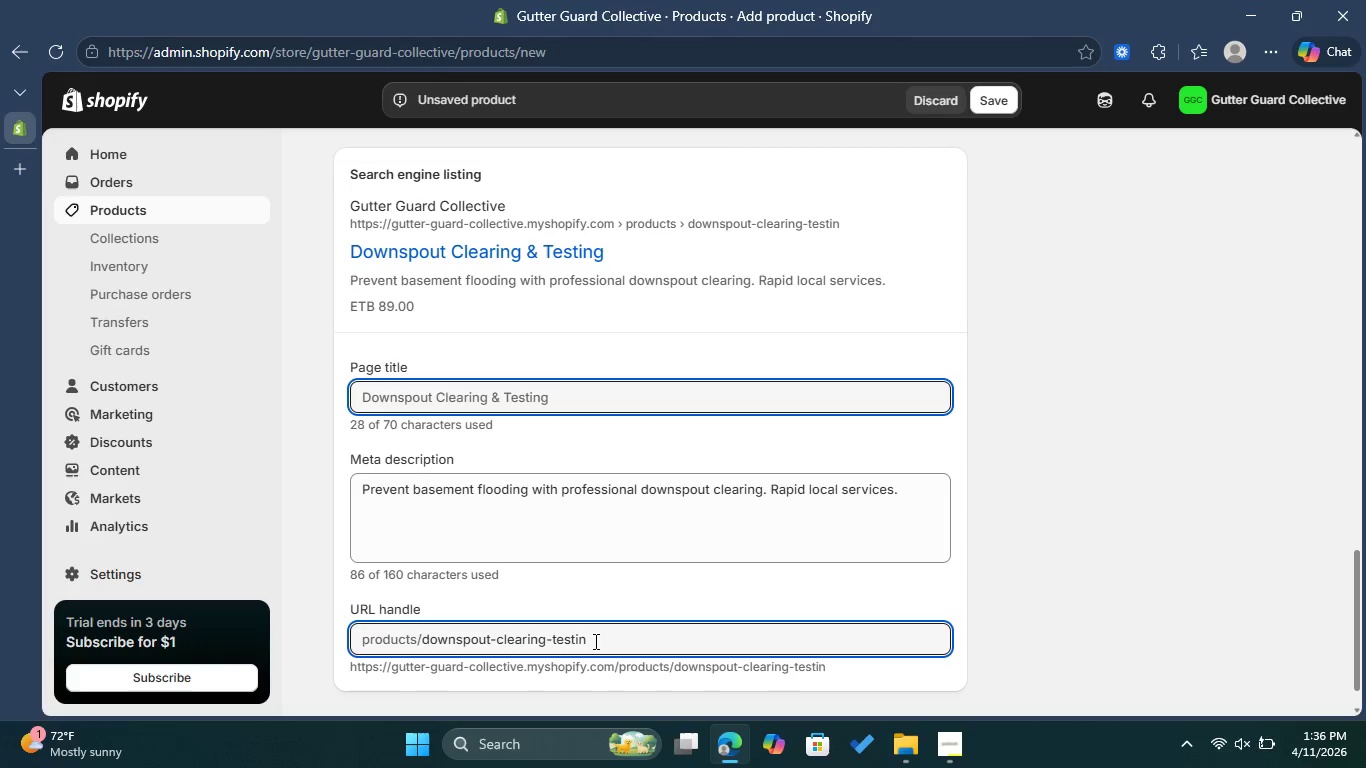 
key(Backspace)
 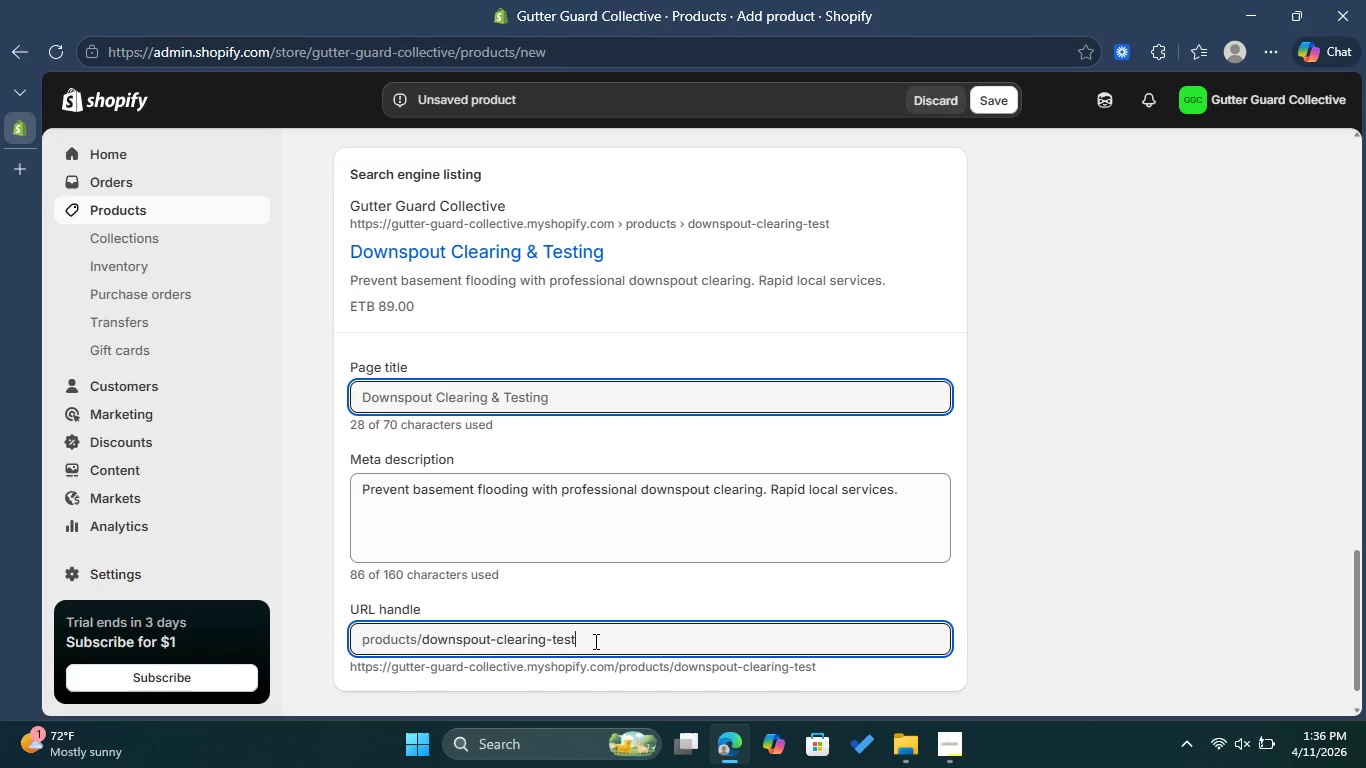 
key(Backspace)
 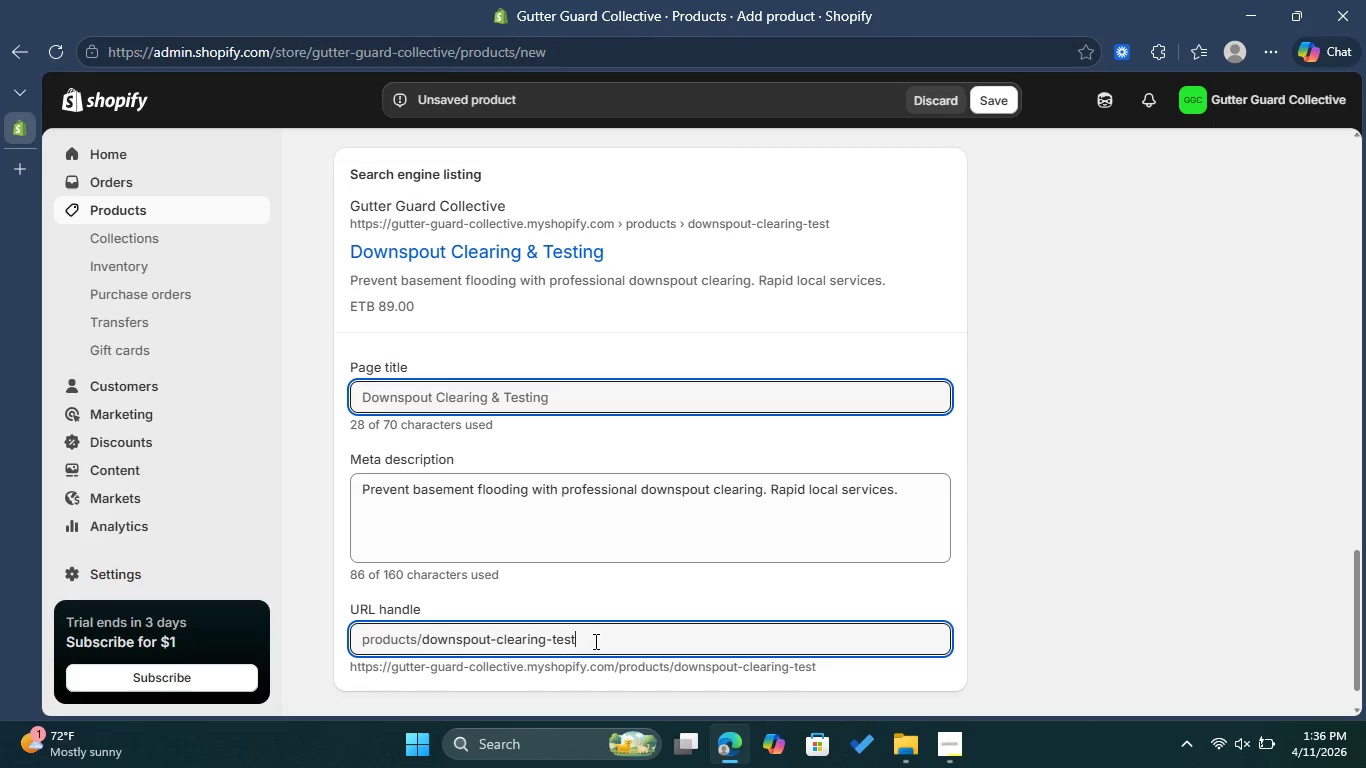 
key(Backspace)
 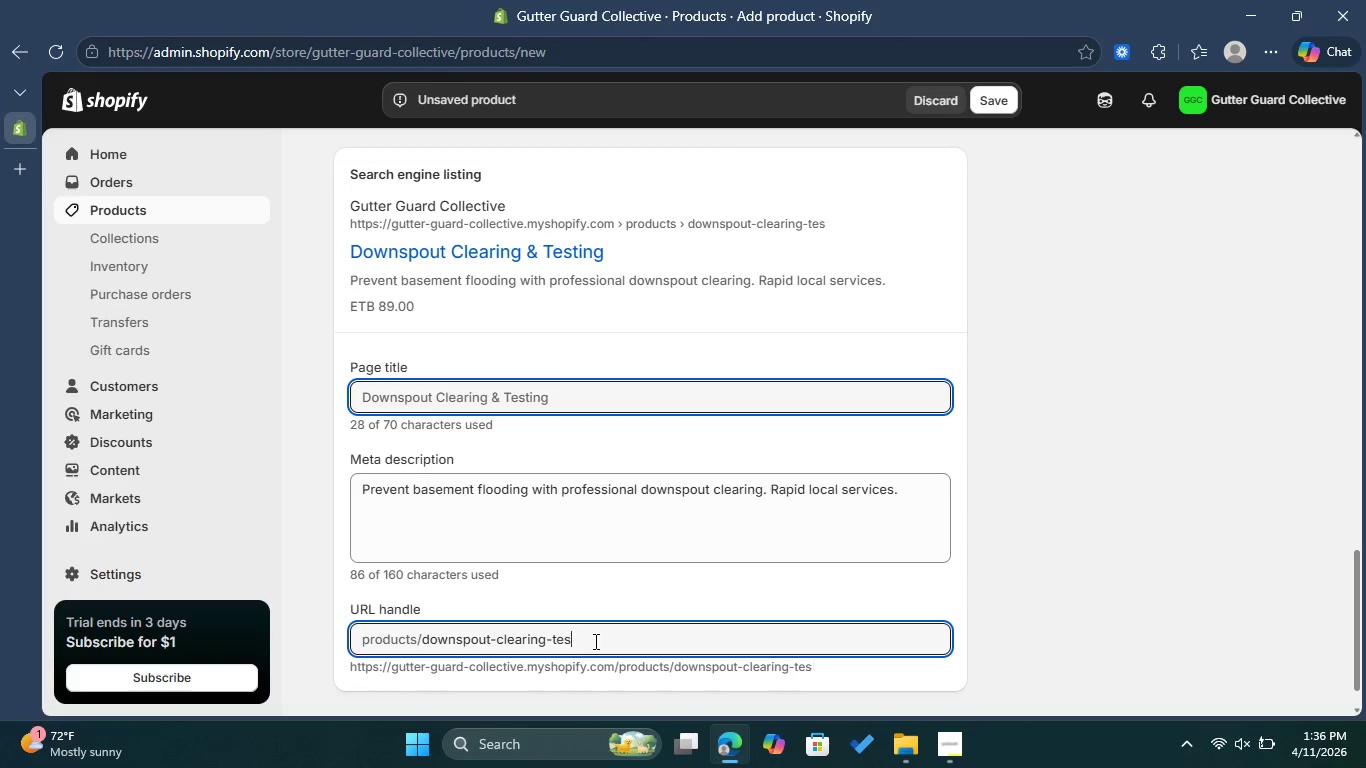 
key(Backspace)
 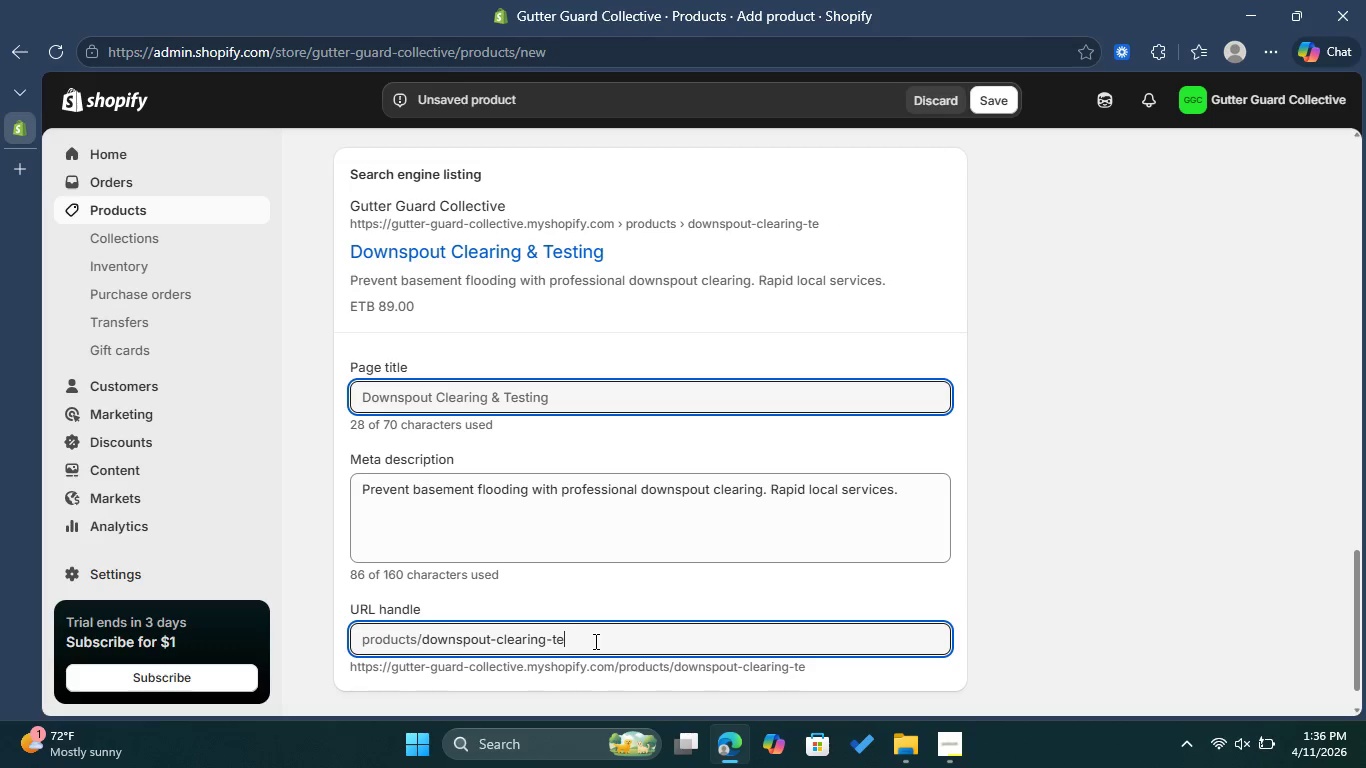 
key(Backspace)
 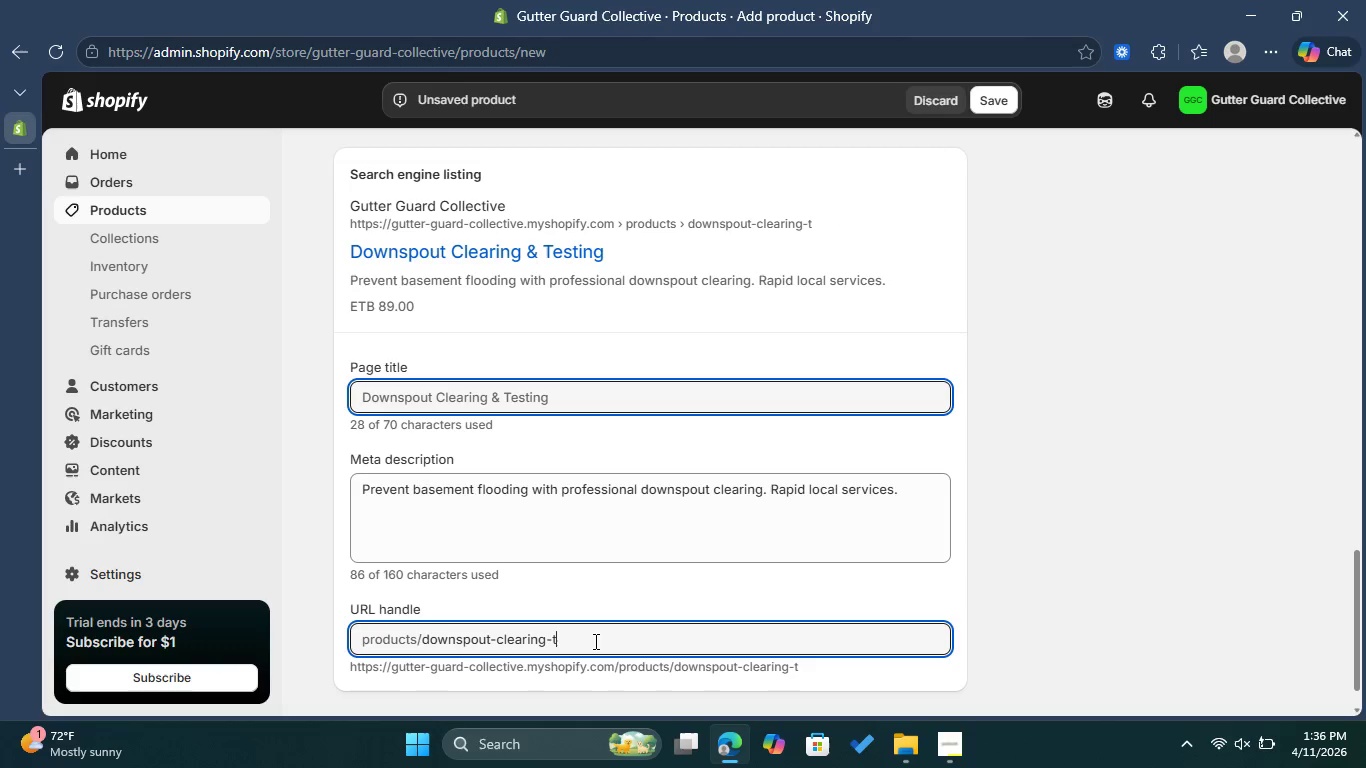 
key(Backspace)
 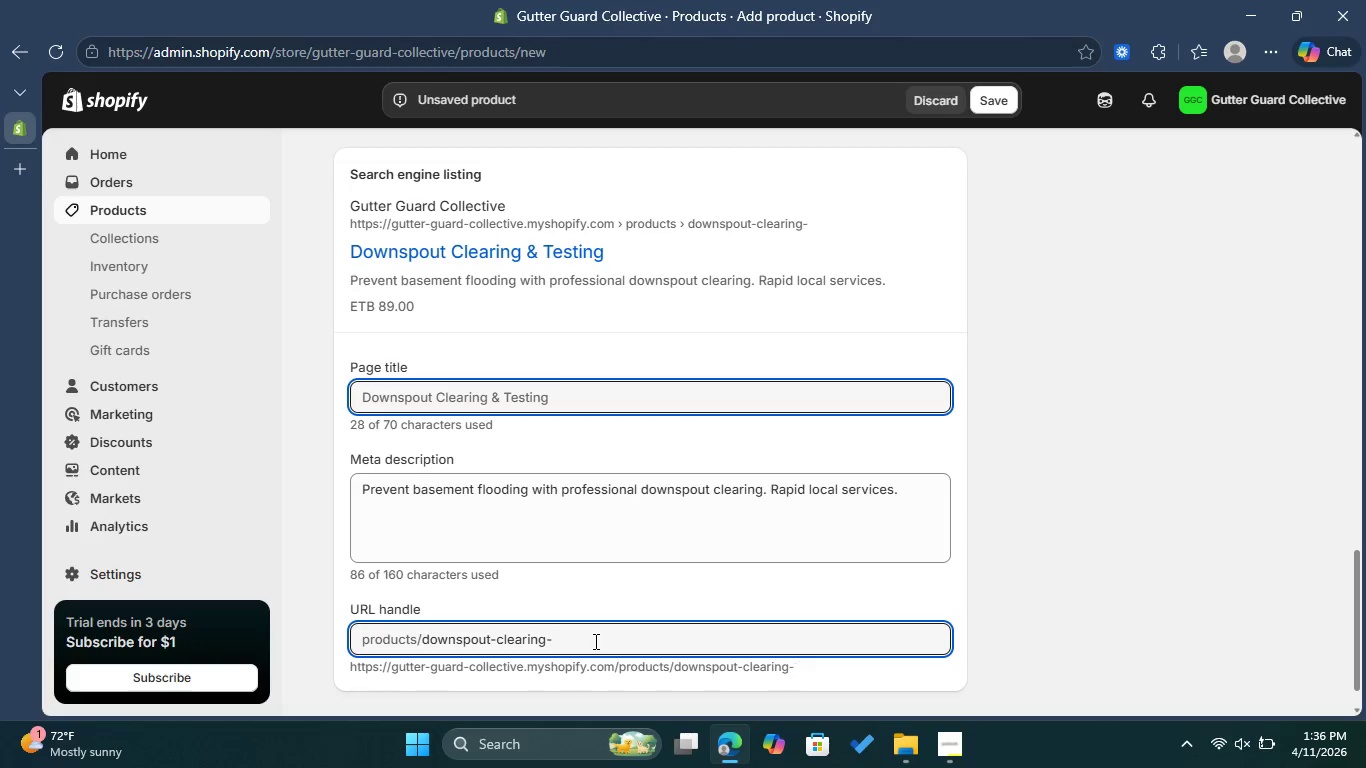 
key(Backspace)
 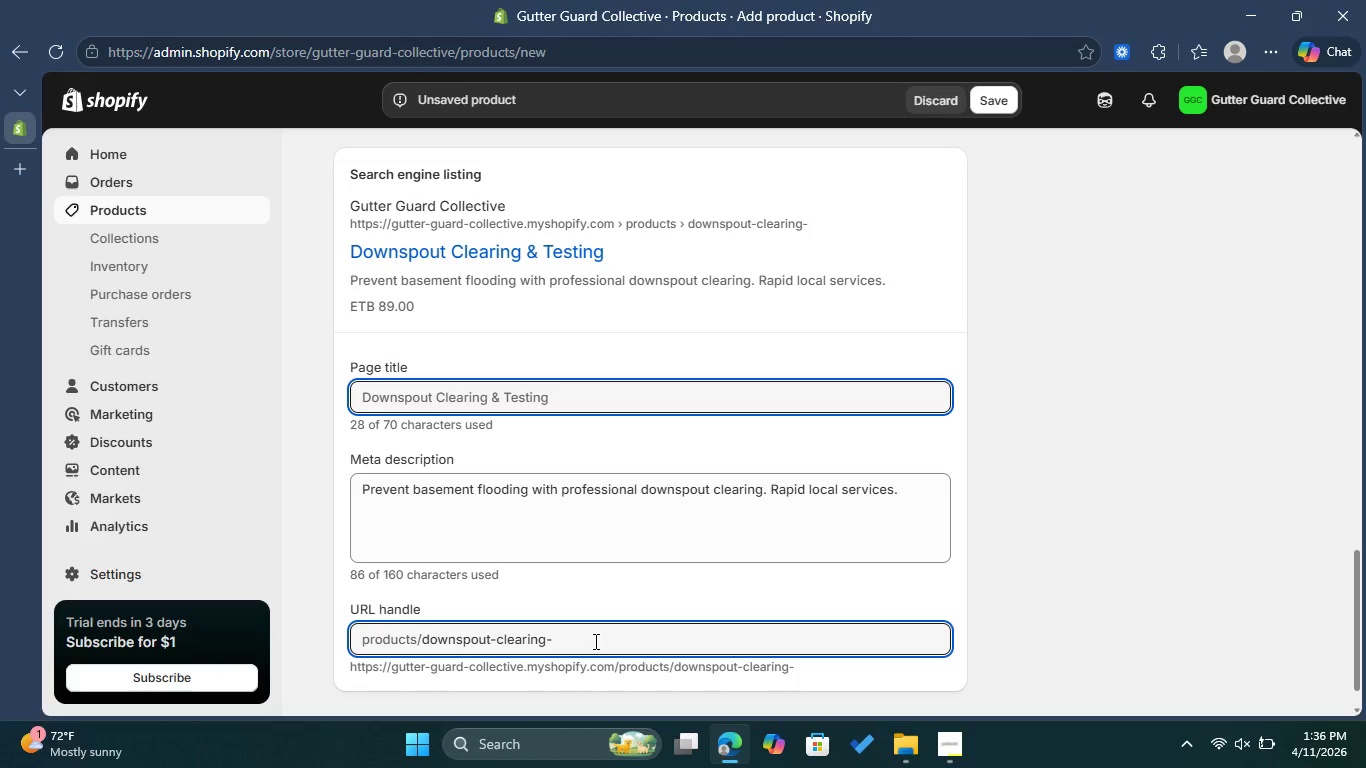 
key(Backspace)
 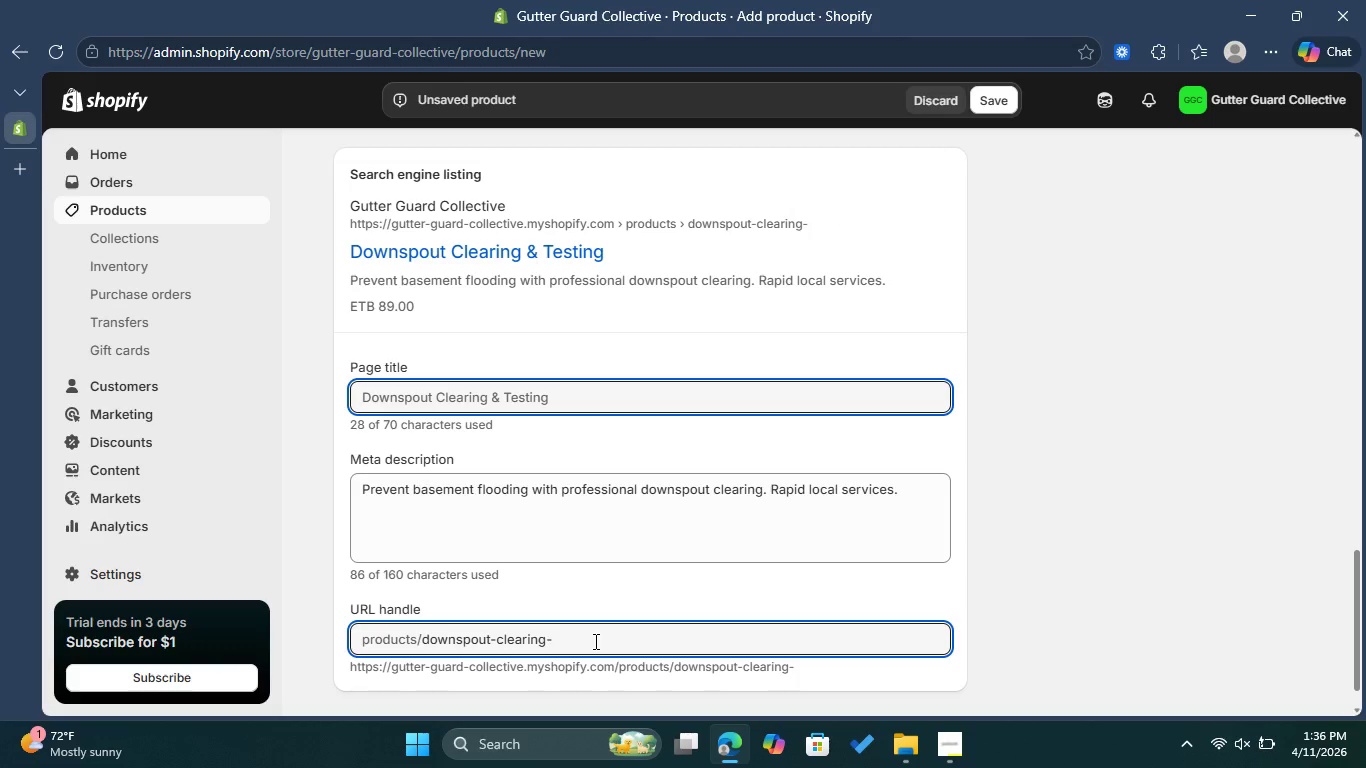 
key(Backspace)
 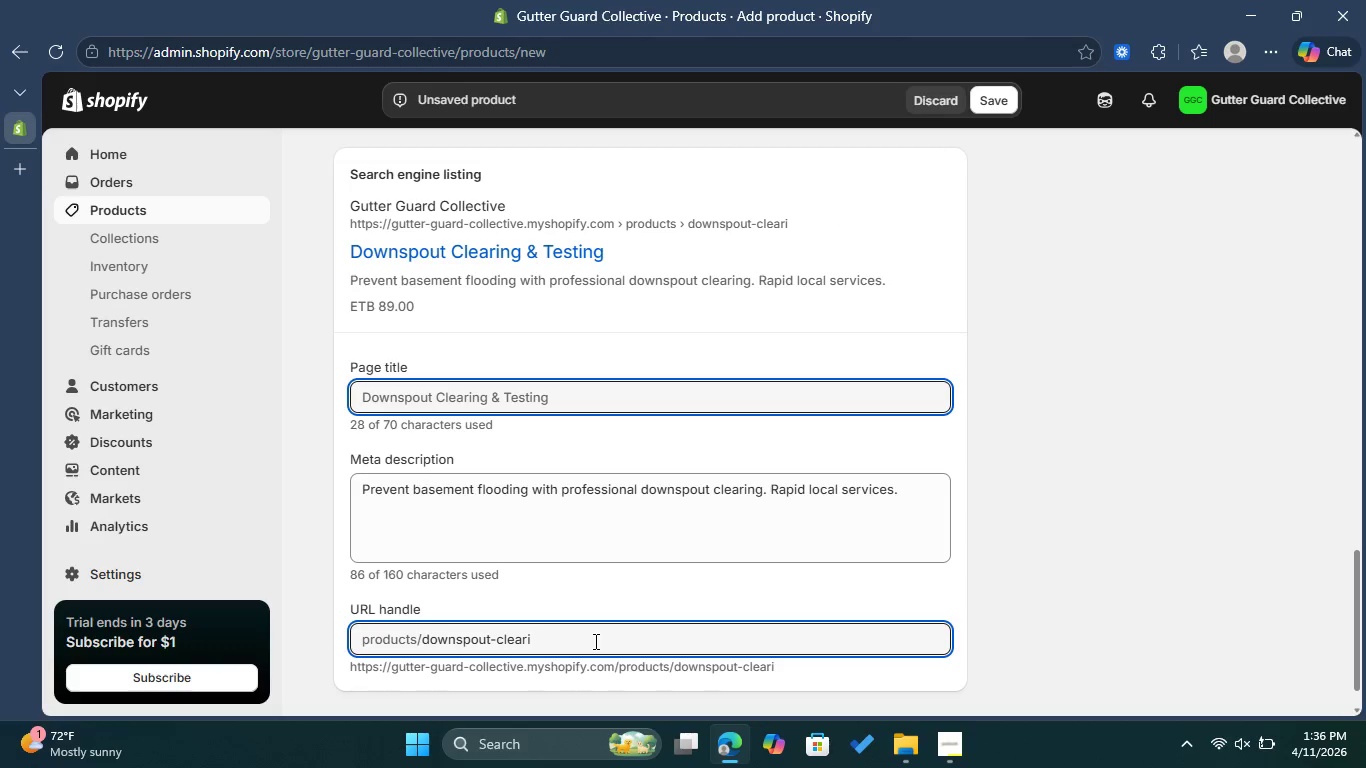 
key(Backspace)
 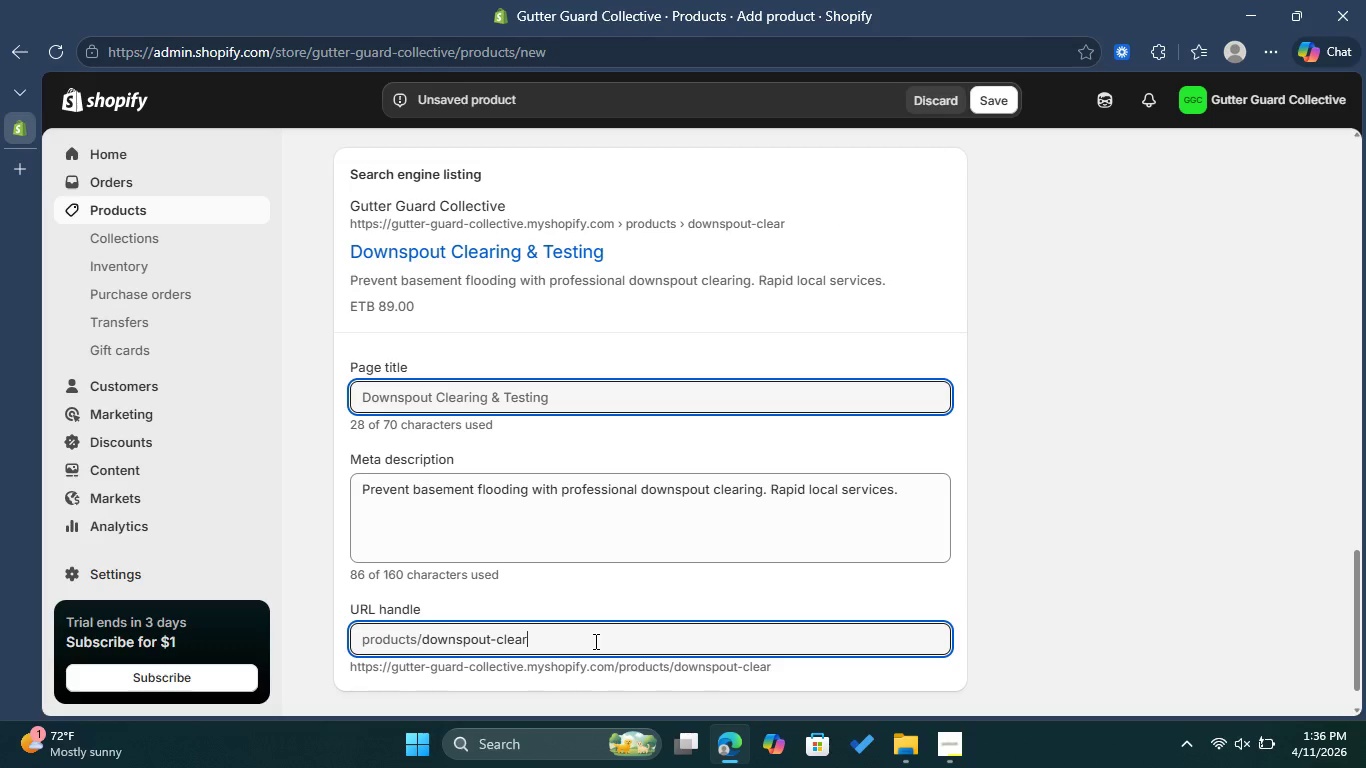 
scroll: coordinate [907, 602], scroll_direction: down, amount: 2.0
 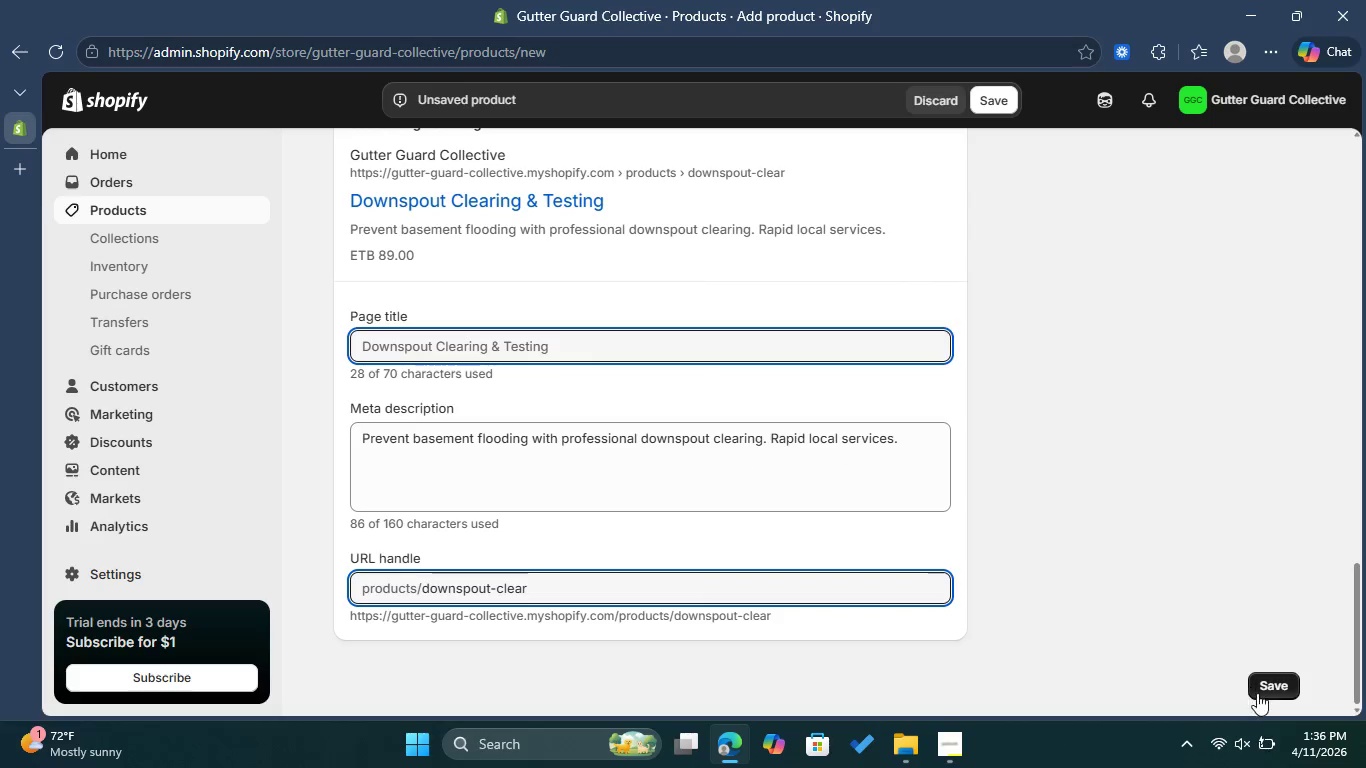 
left_click([1257, 693])
 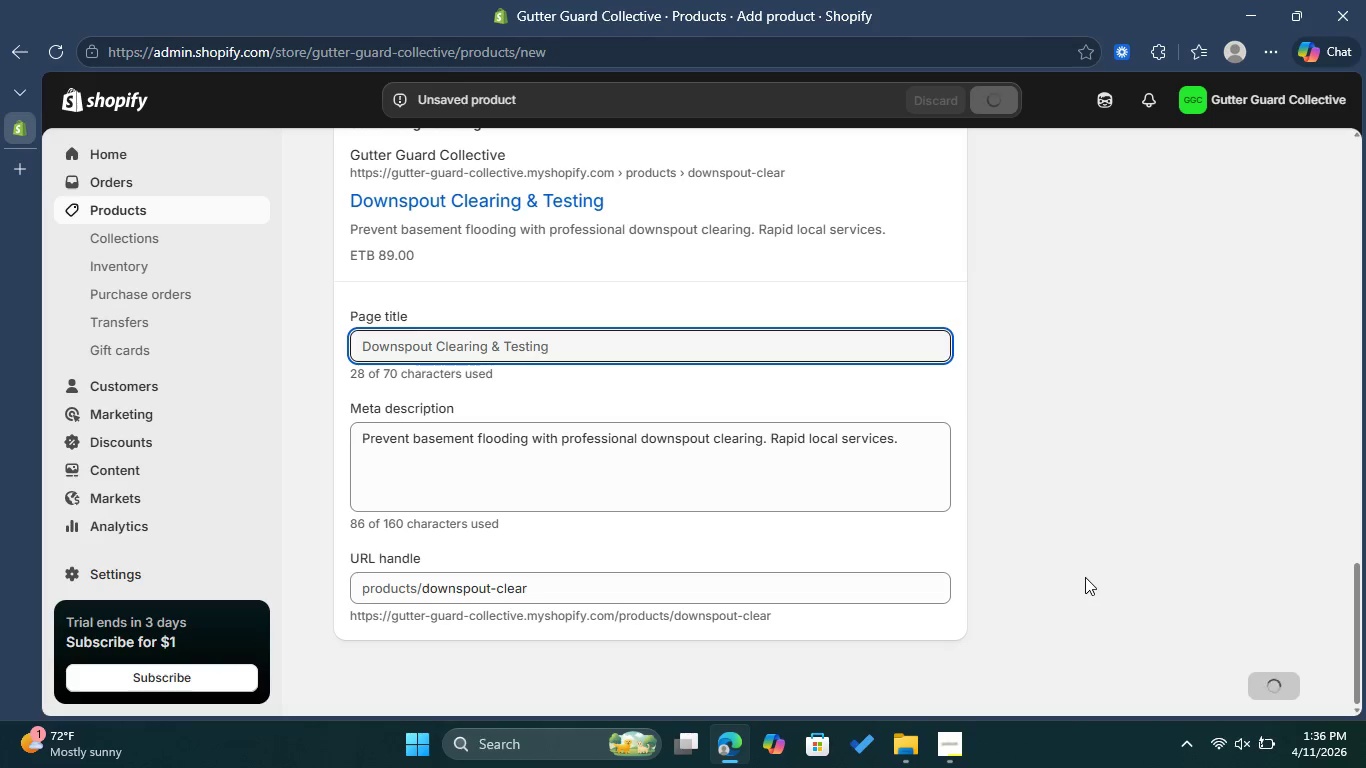 
scroll: coordinate [1083, 551], scroll_direction: up, amount: 2.0
 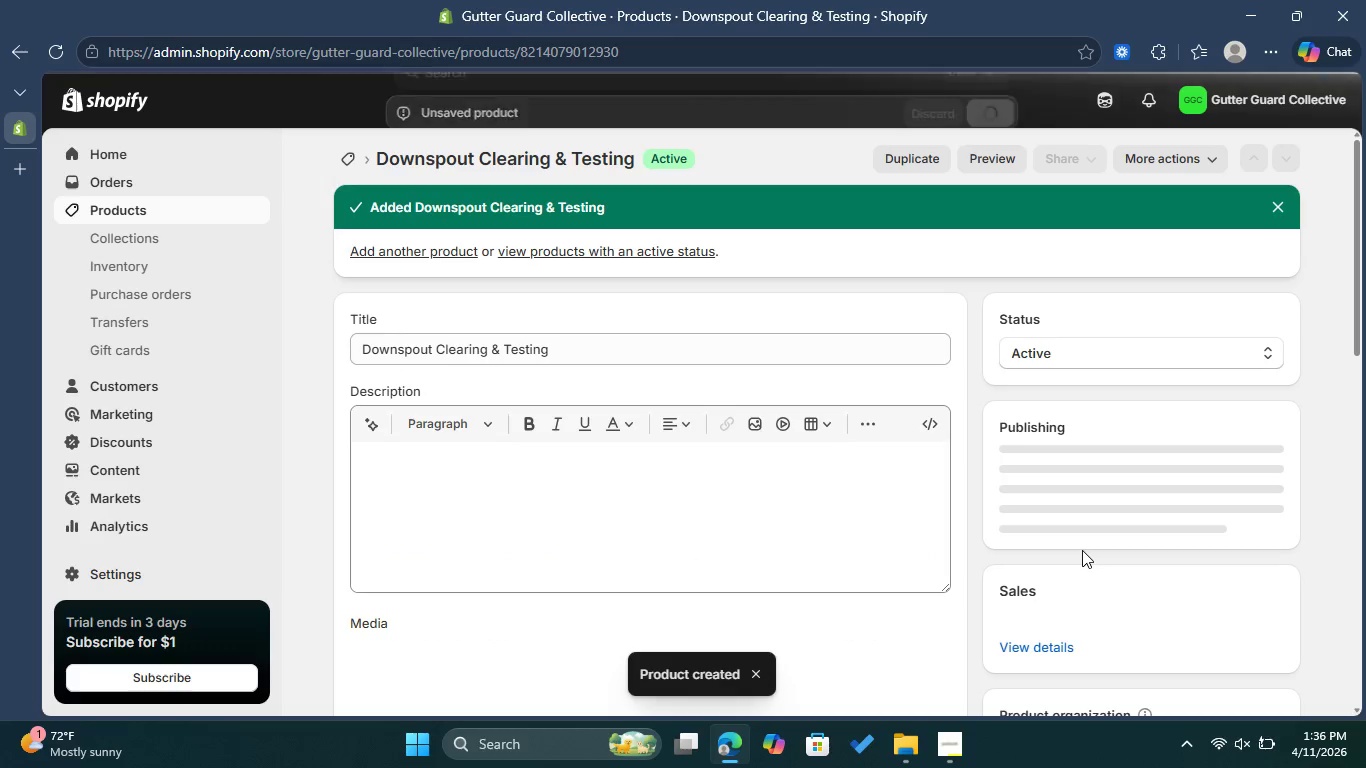 
wait(9.7)
 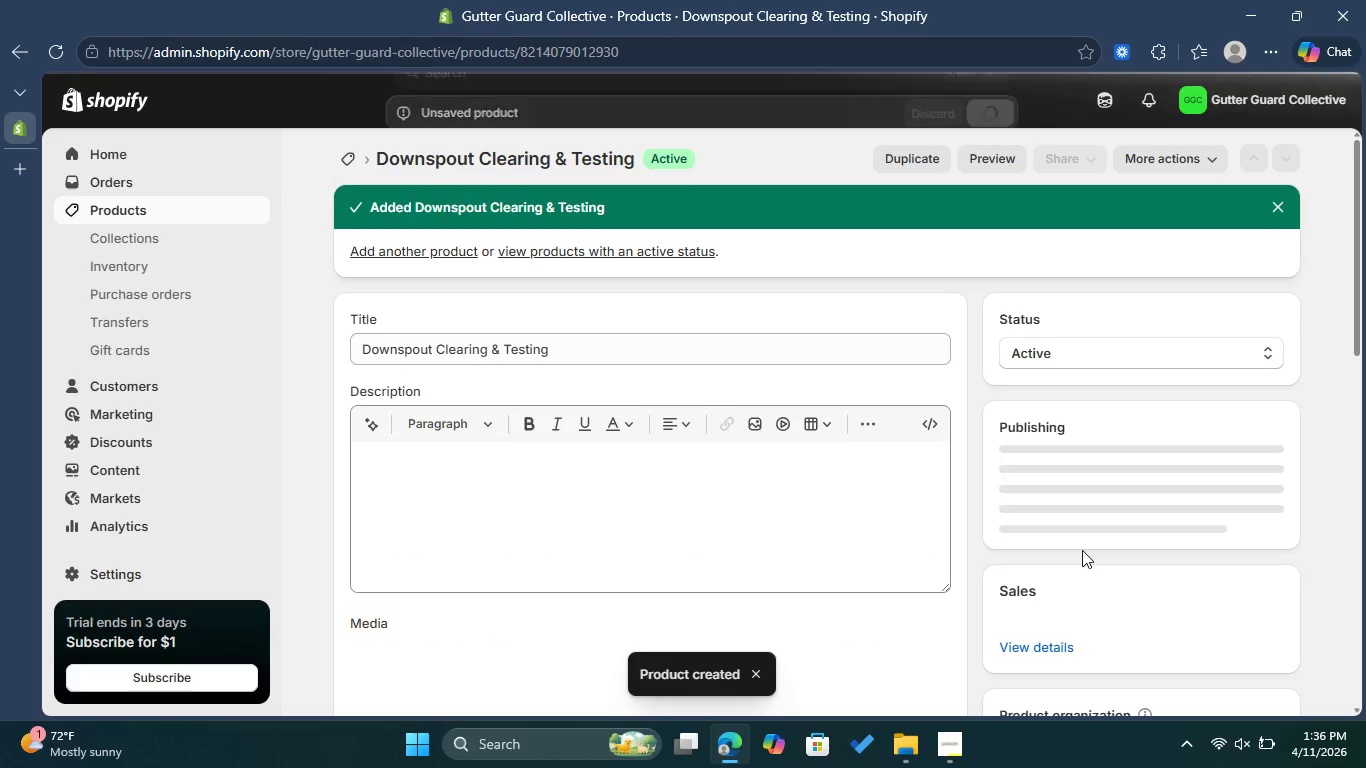 
left_click([394, 251])
 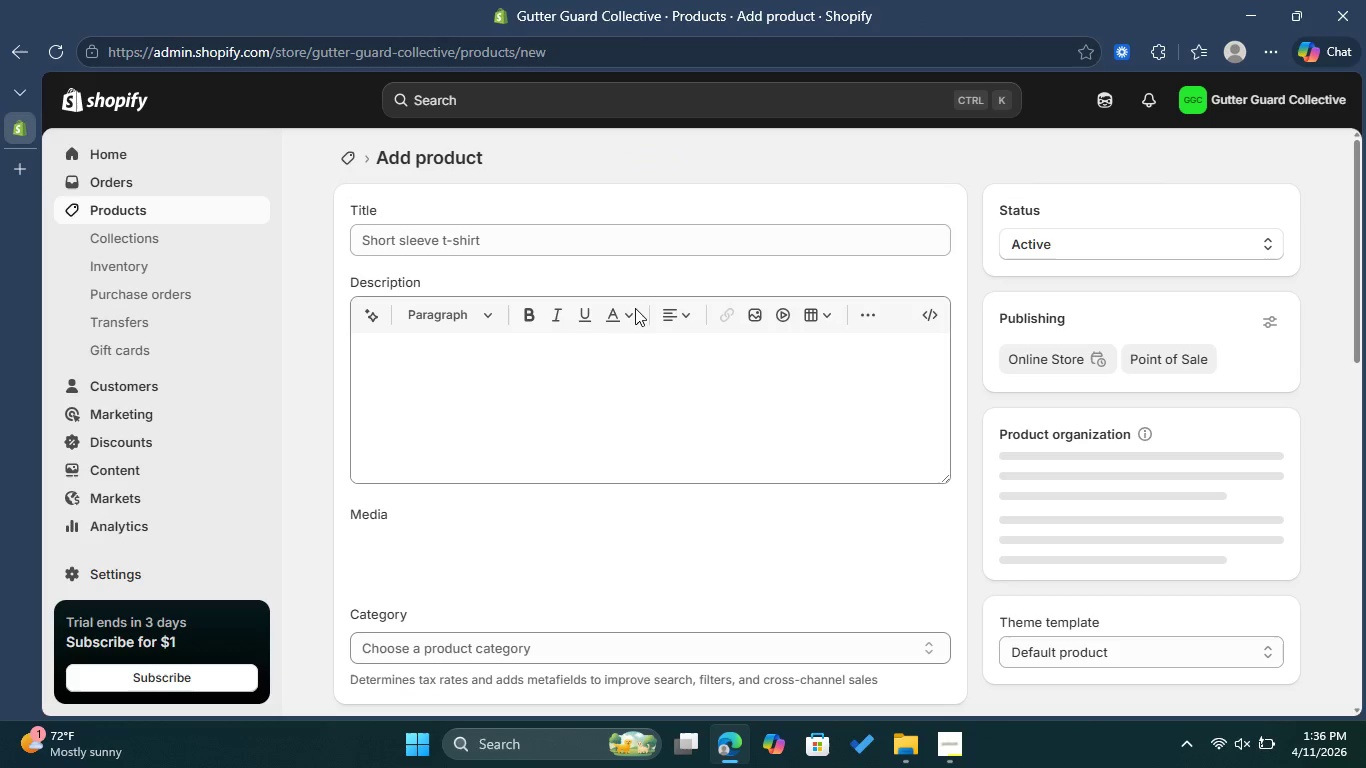 
left_click([546, 240])
 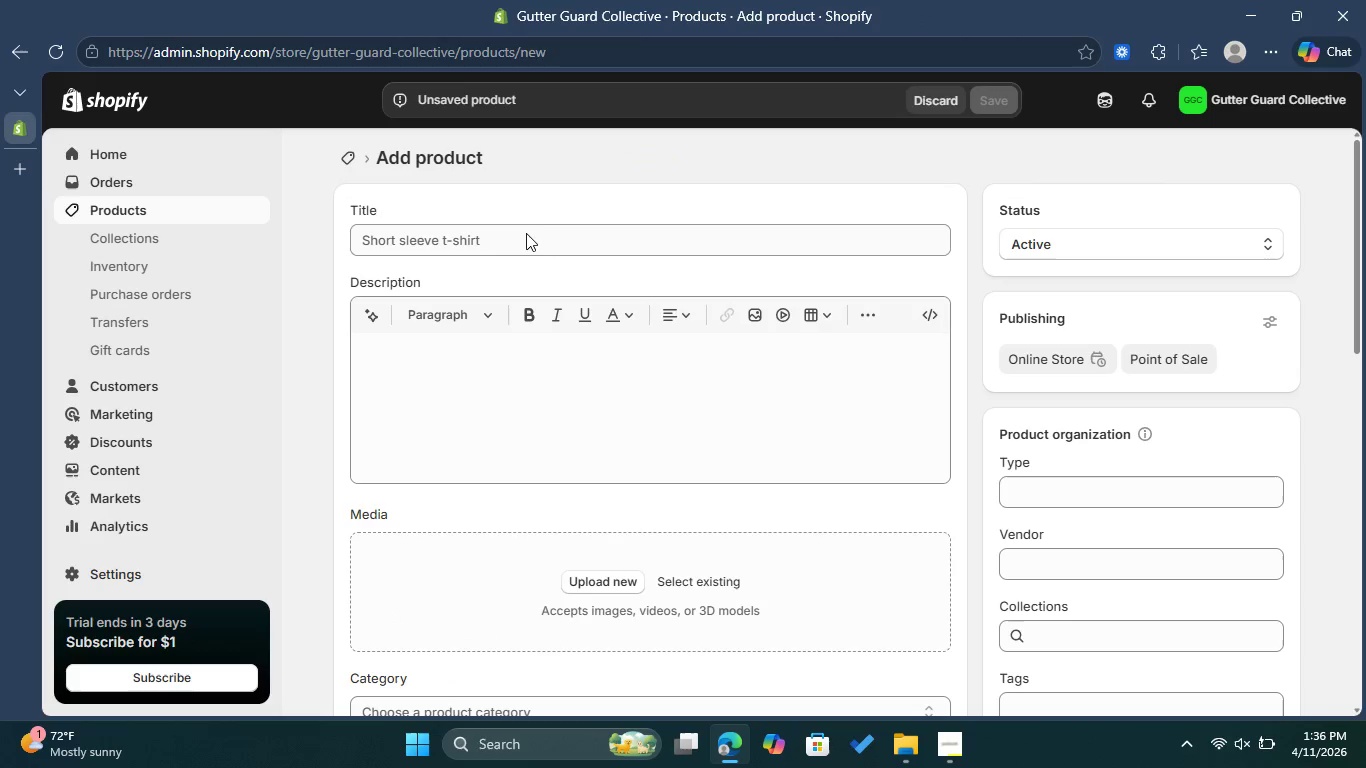 
left_click([499, 234])
 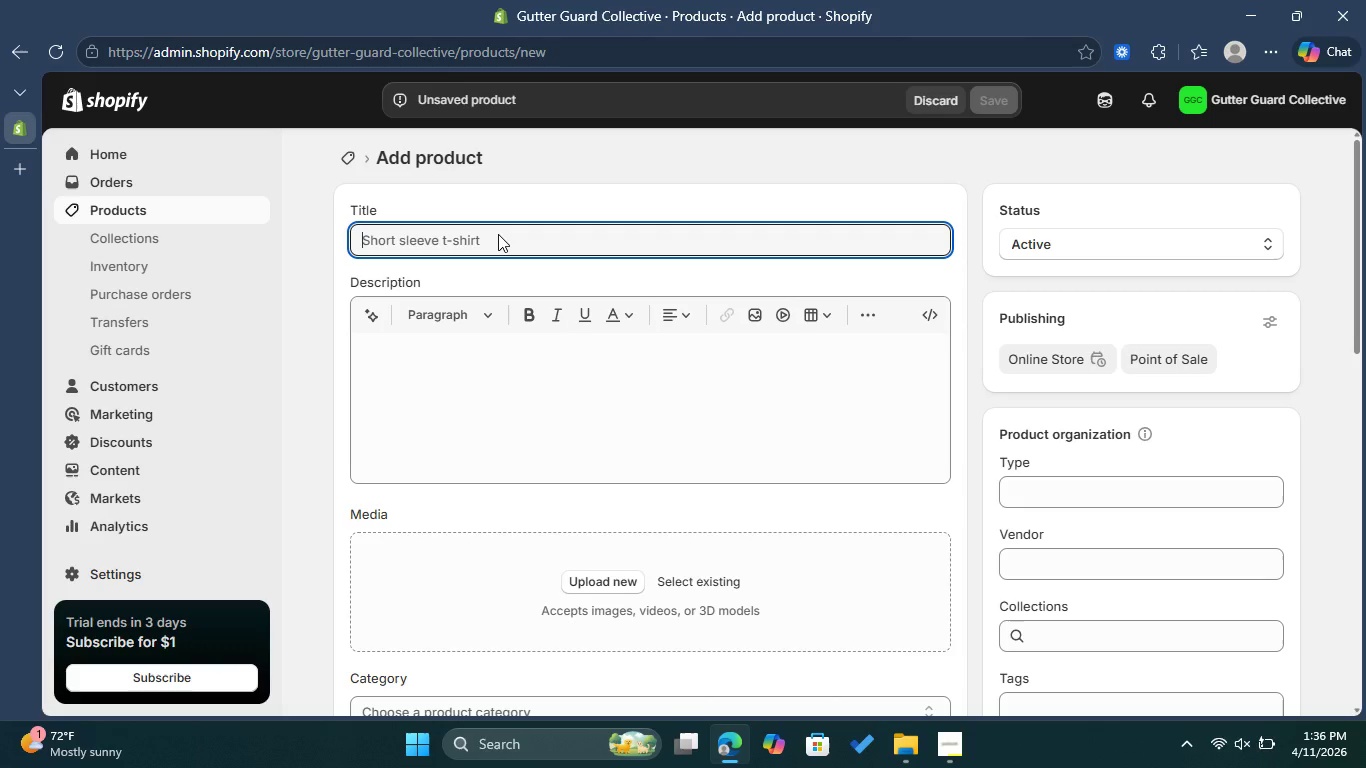 
type(Minor Roof & Guter )
 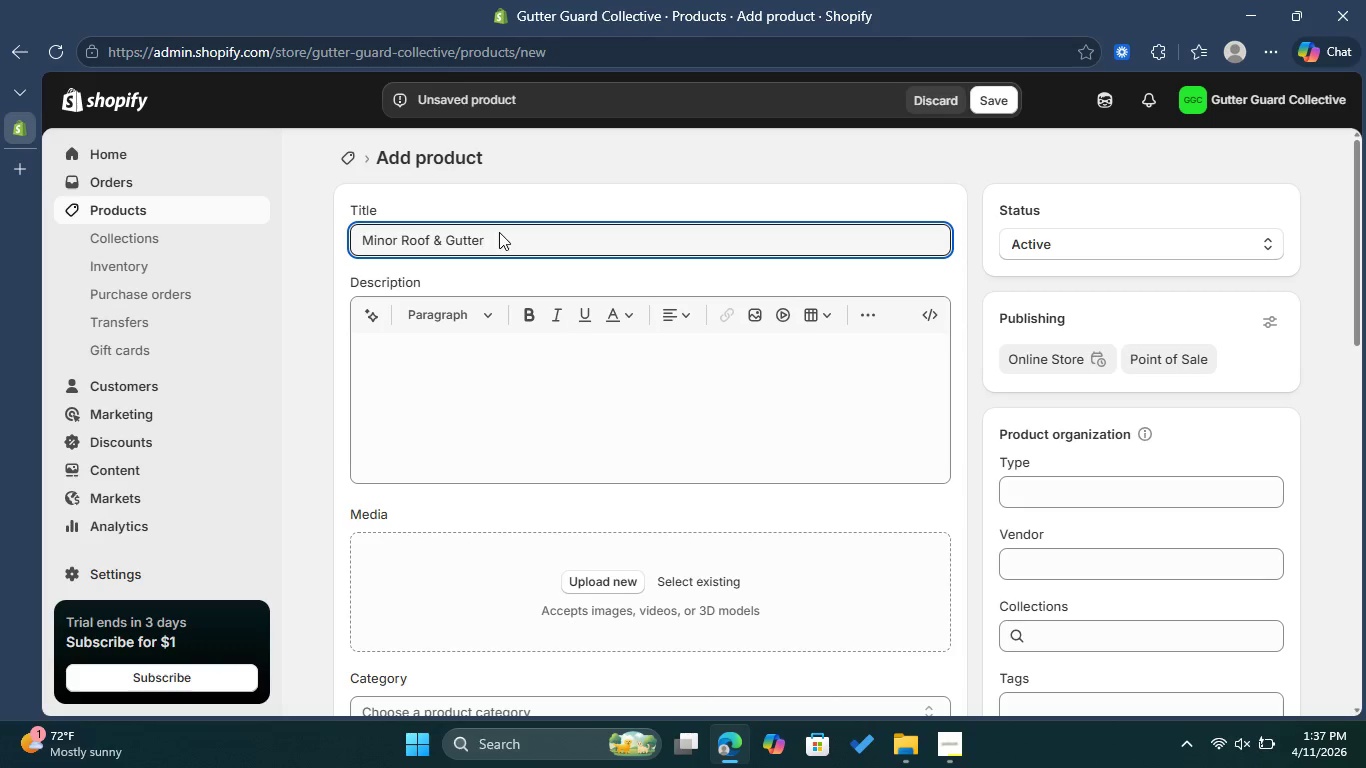 
type(Repair )
 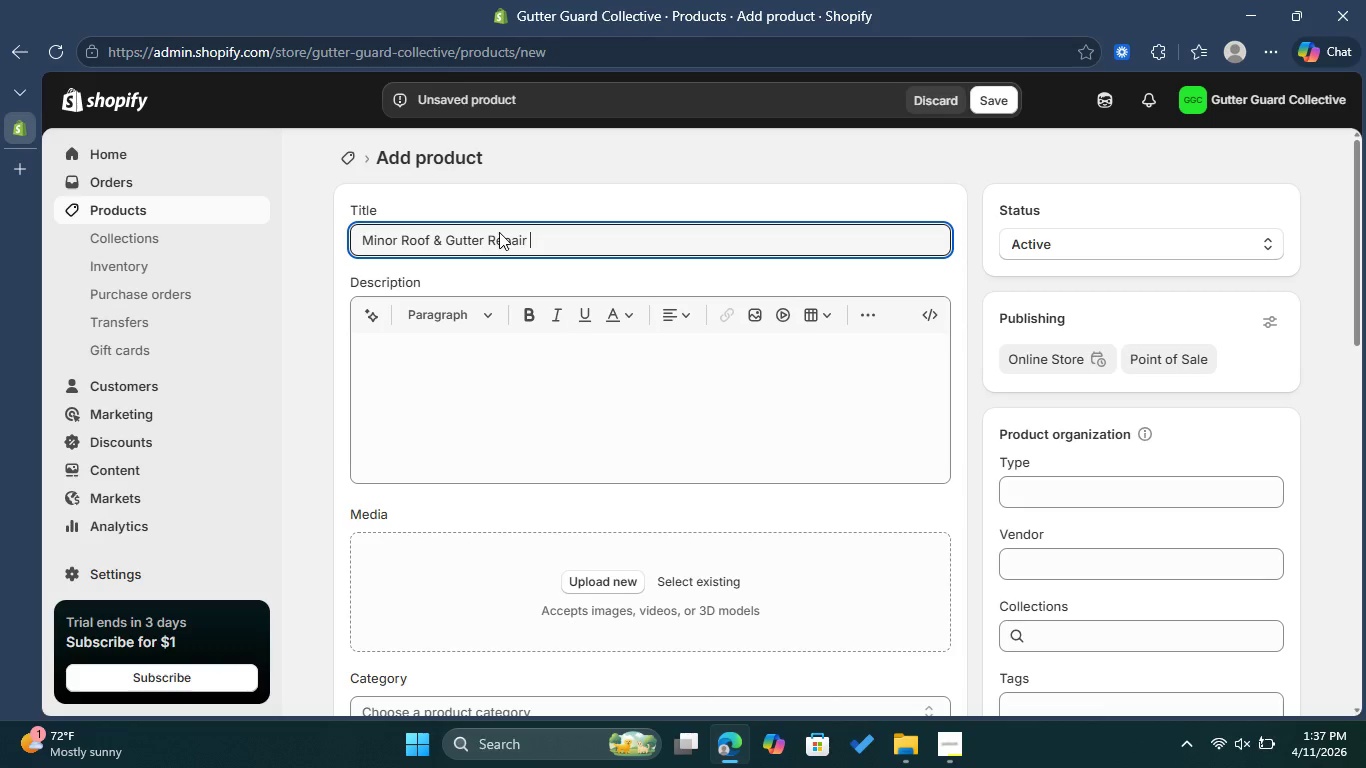 
left_click([386, 367])
 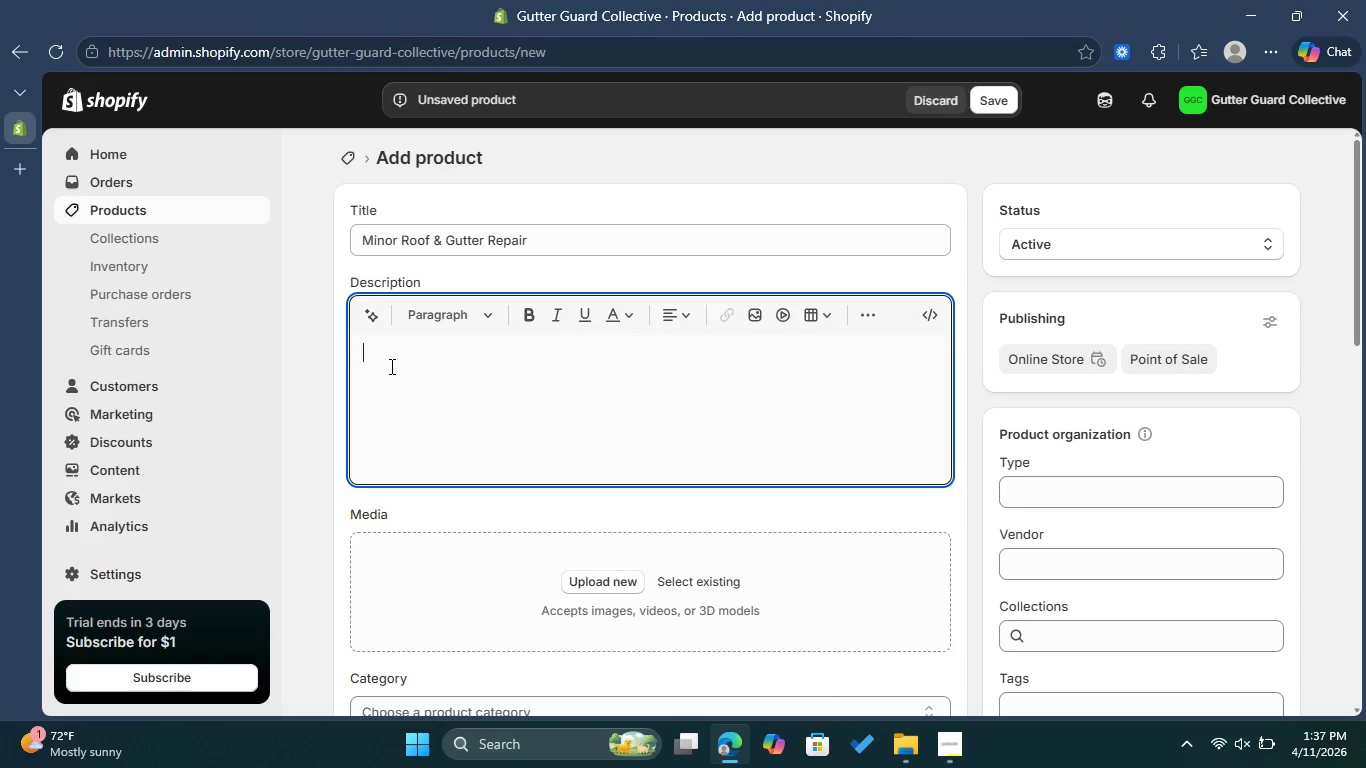 
wait(7.17)
 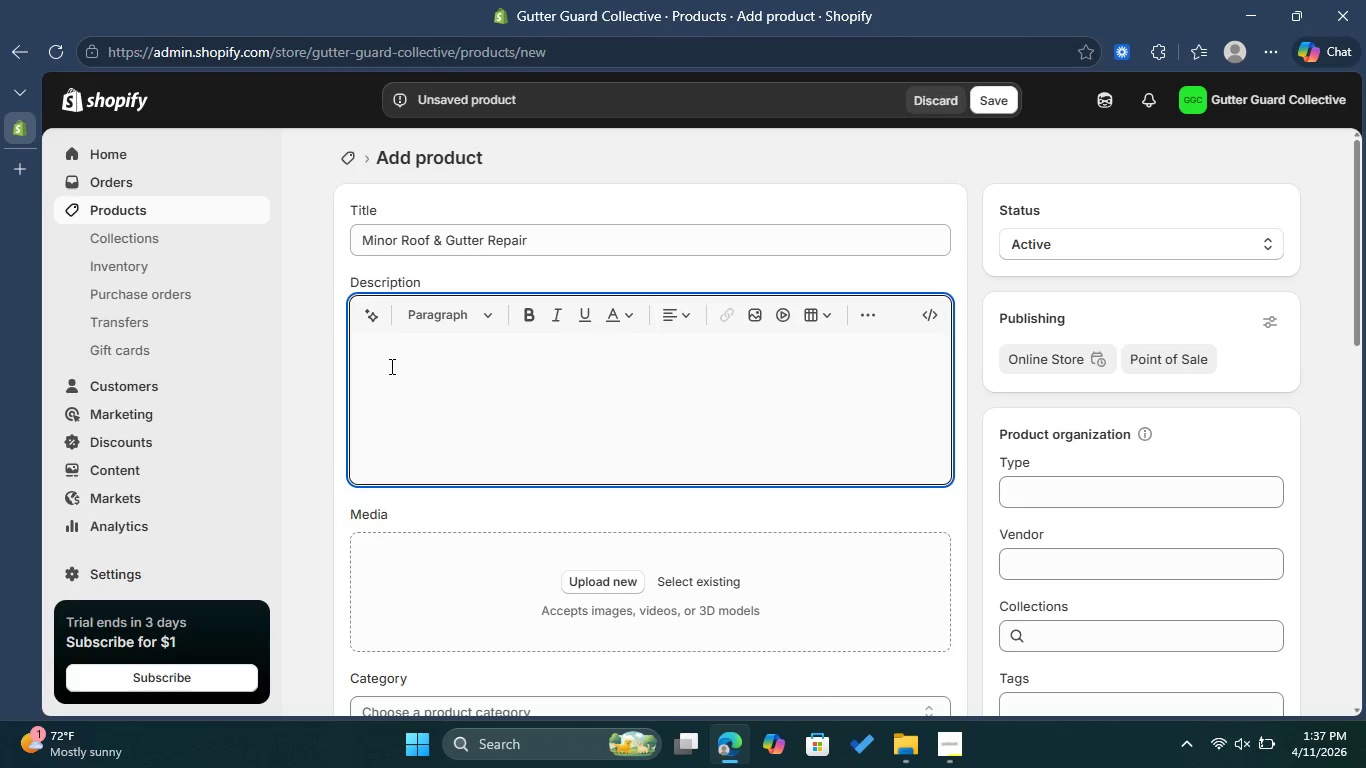 
type(i)
key(Backspace)
type(Includes )
 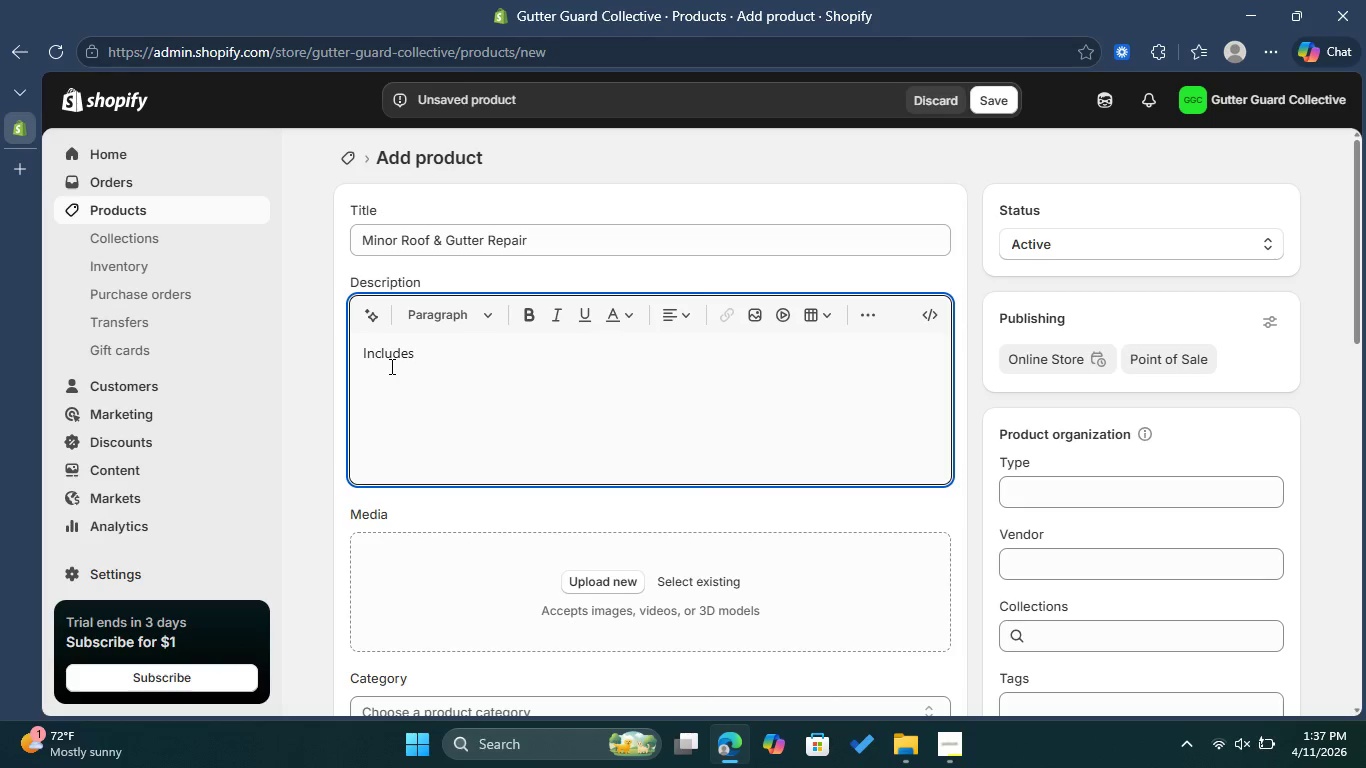 
type(bracket tightening )
key(Backspace)
type(, seam resealing )
key(Backspace)
type(, and leak check s)
key(Backspace)
key(Backspace)
type(s.)
 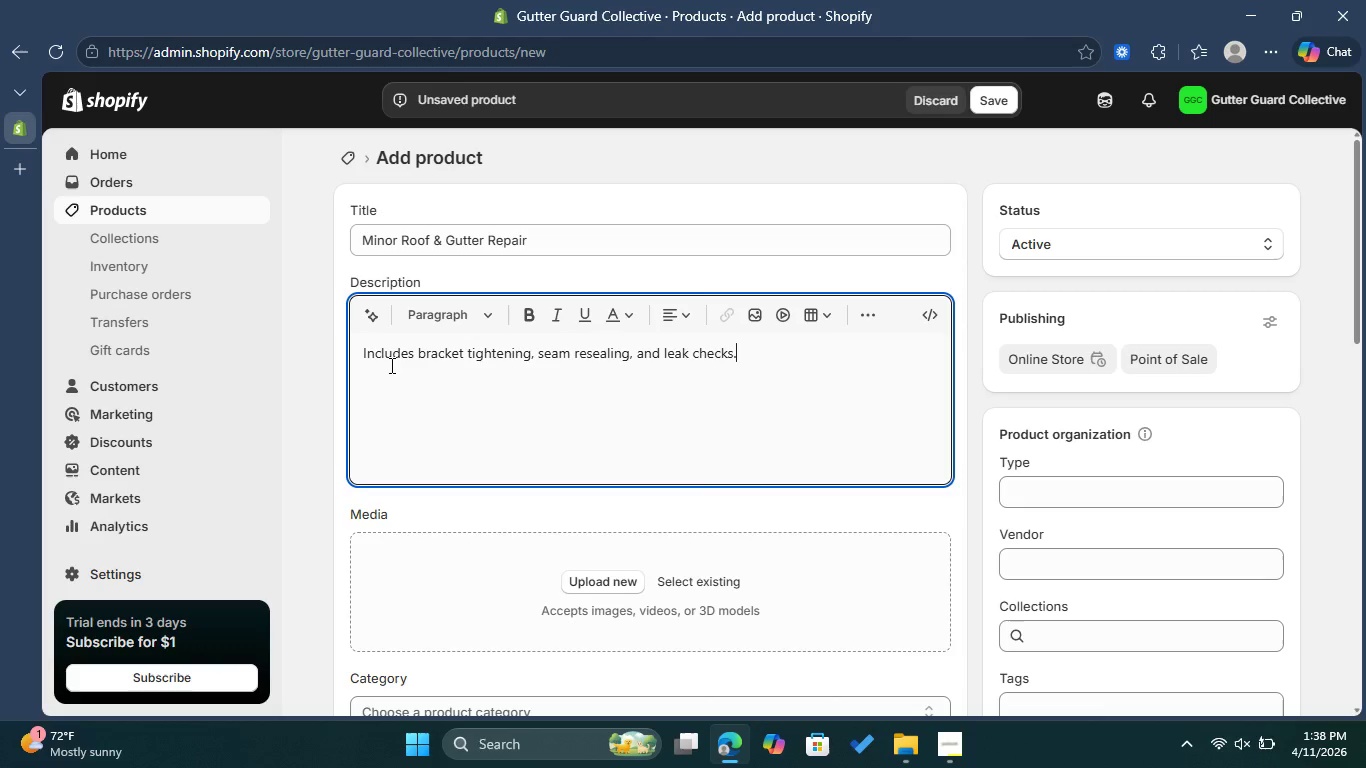 
scroll: coordinate [411, 435], scroll_direction: down, amount: 1.0
 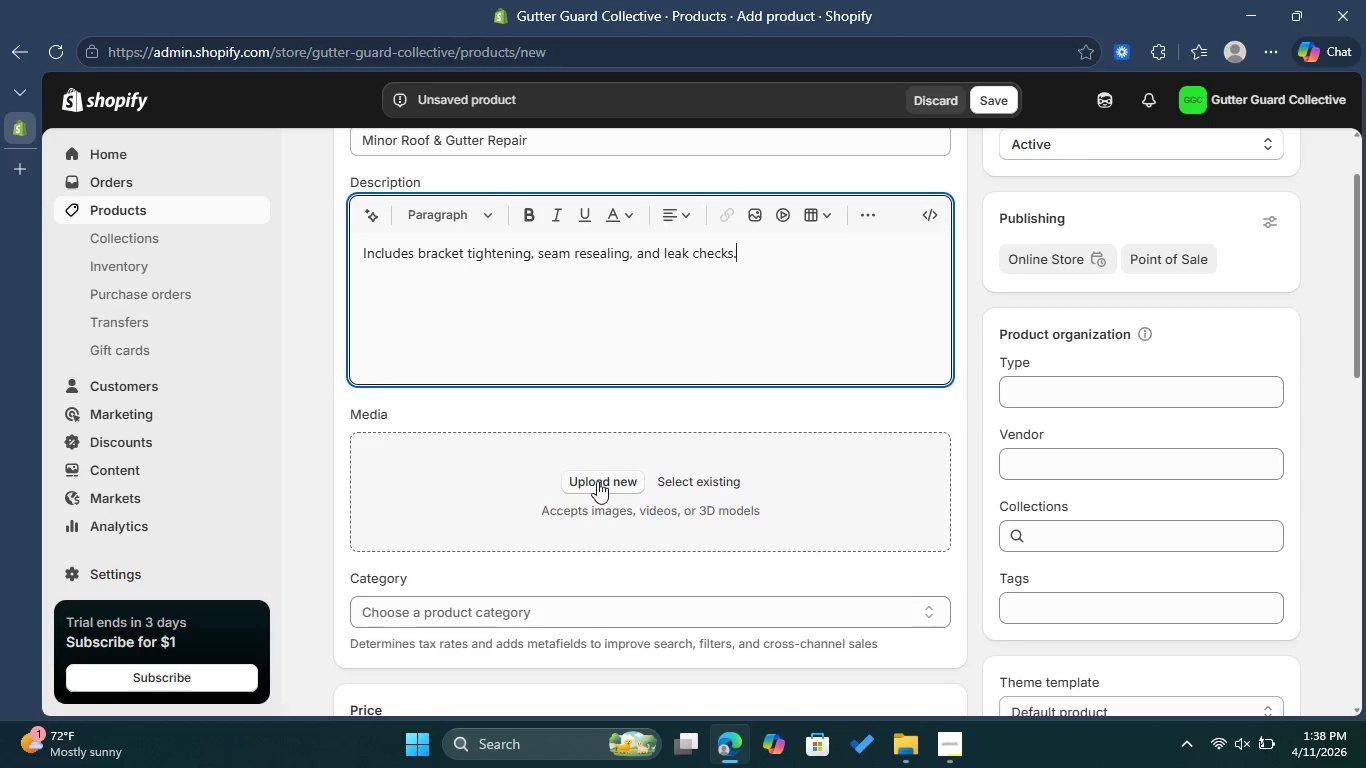 
left_click([597, 482])
 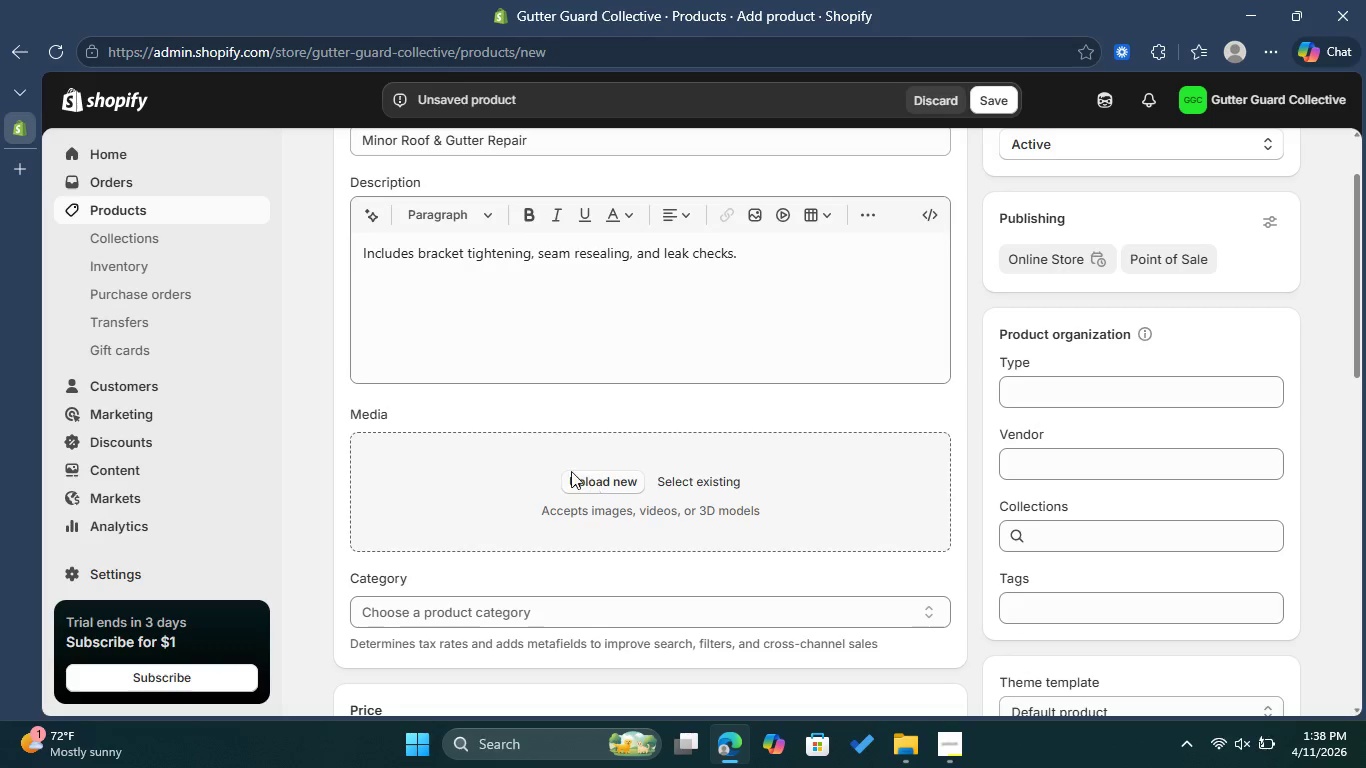 
mouse_move([566, 450])
 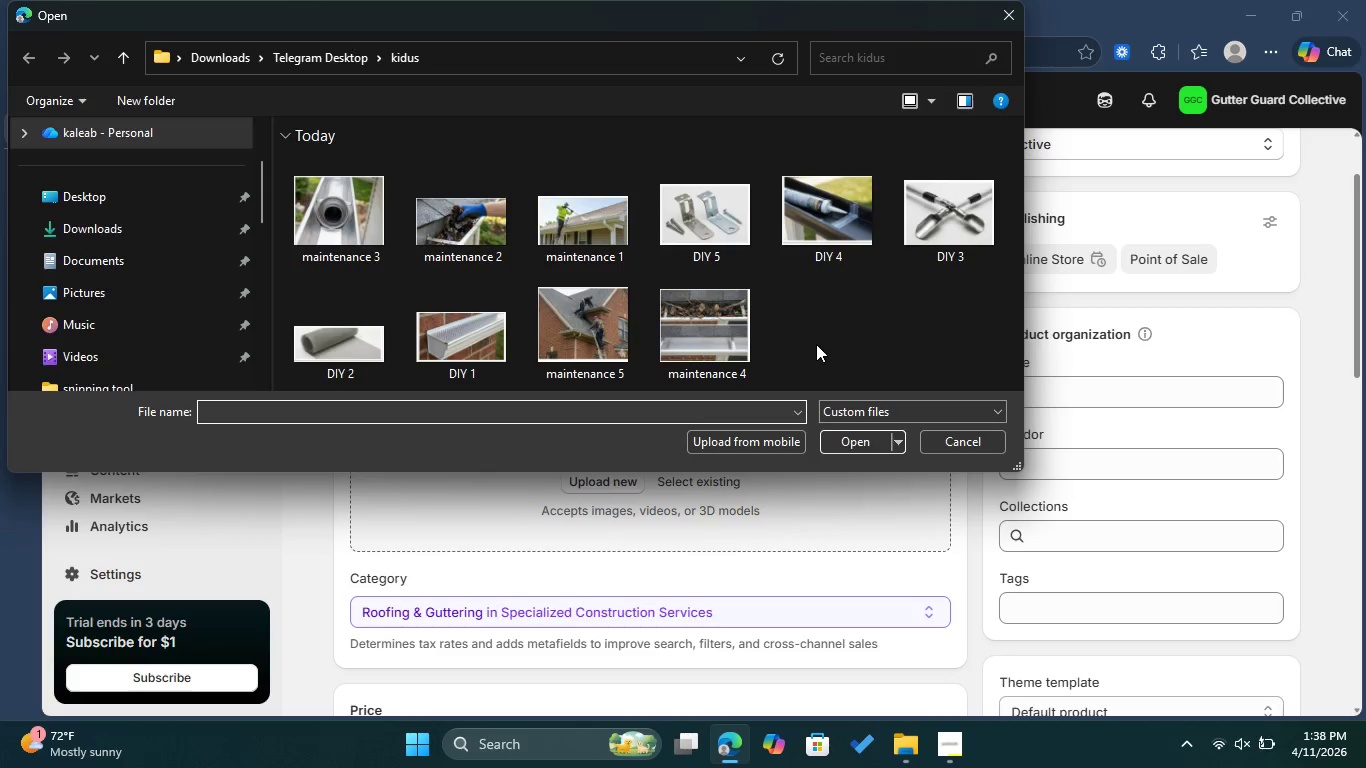 
wait(5.9)
 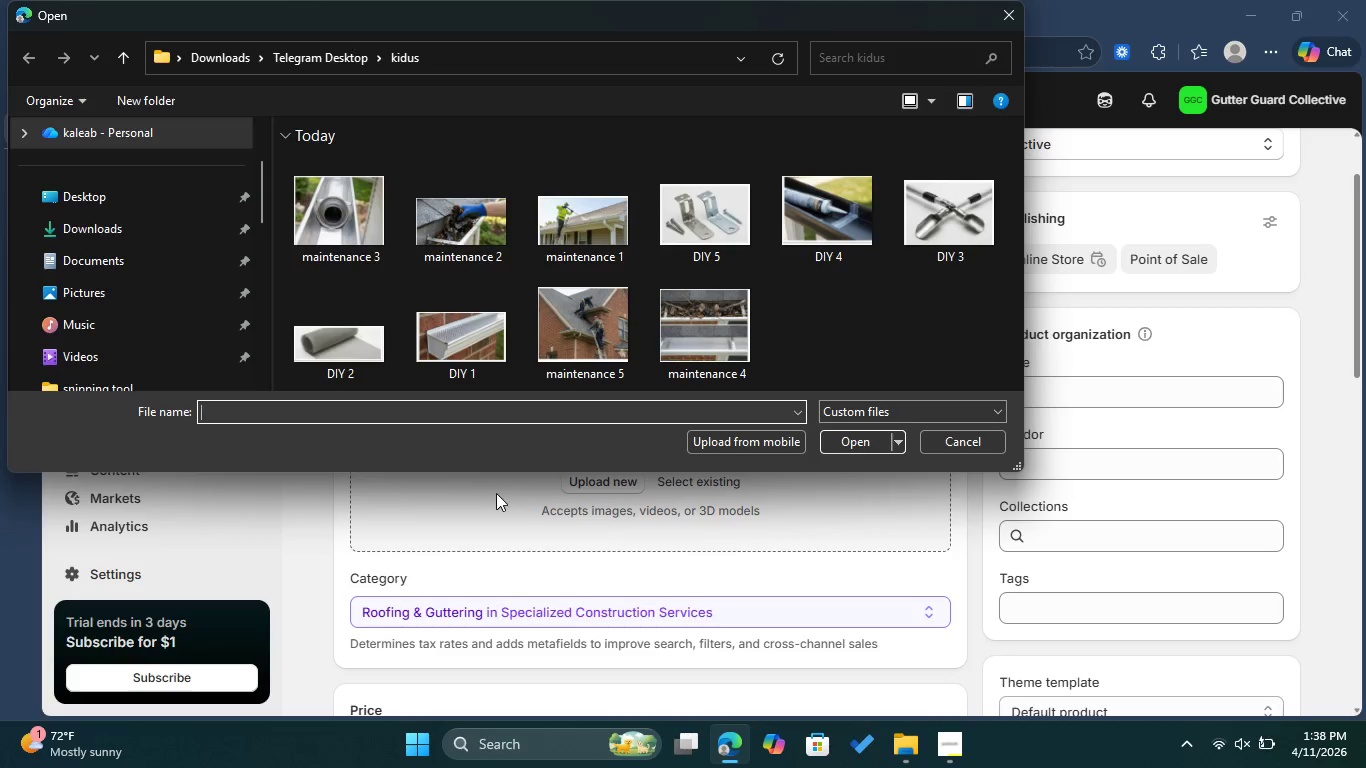 
left_click([483, 337])
 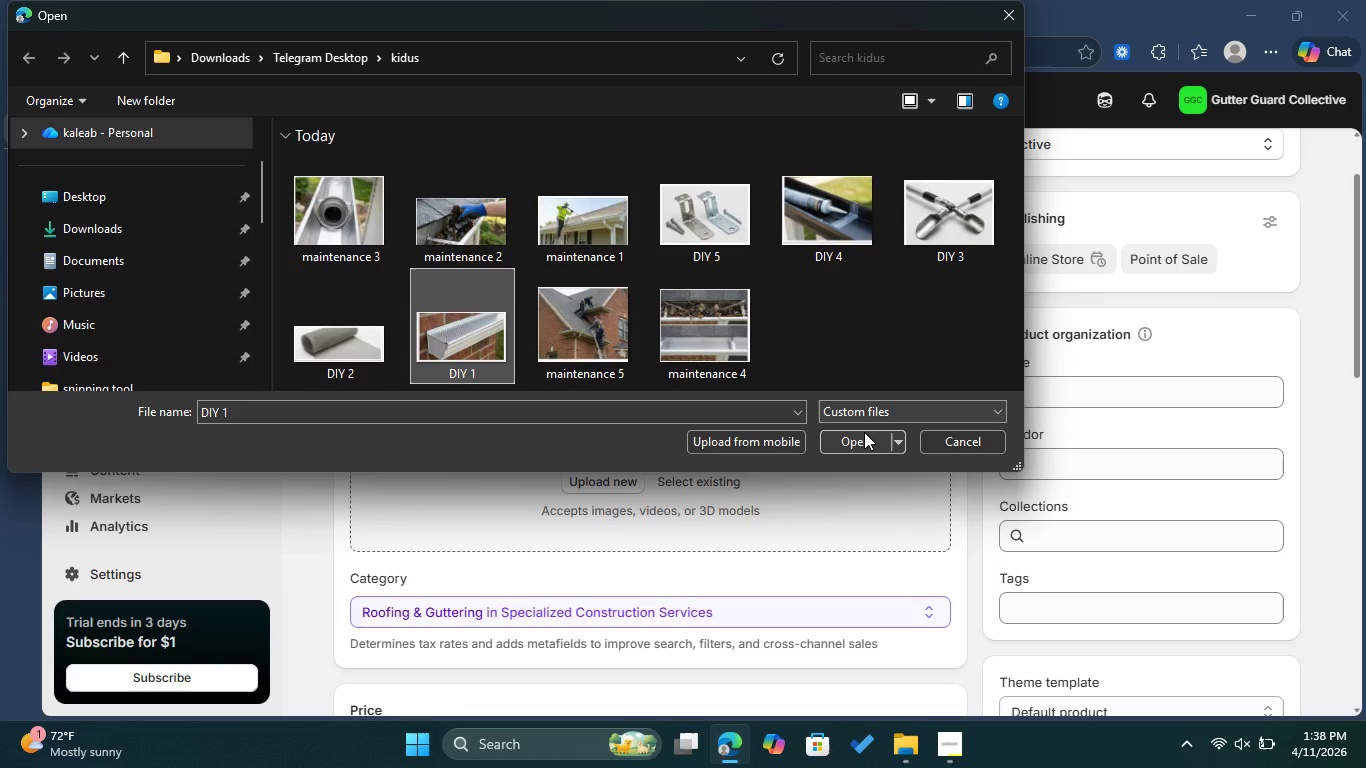 
left_click([864, 437])
 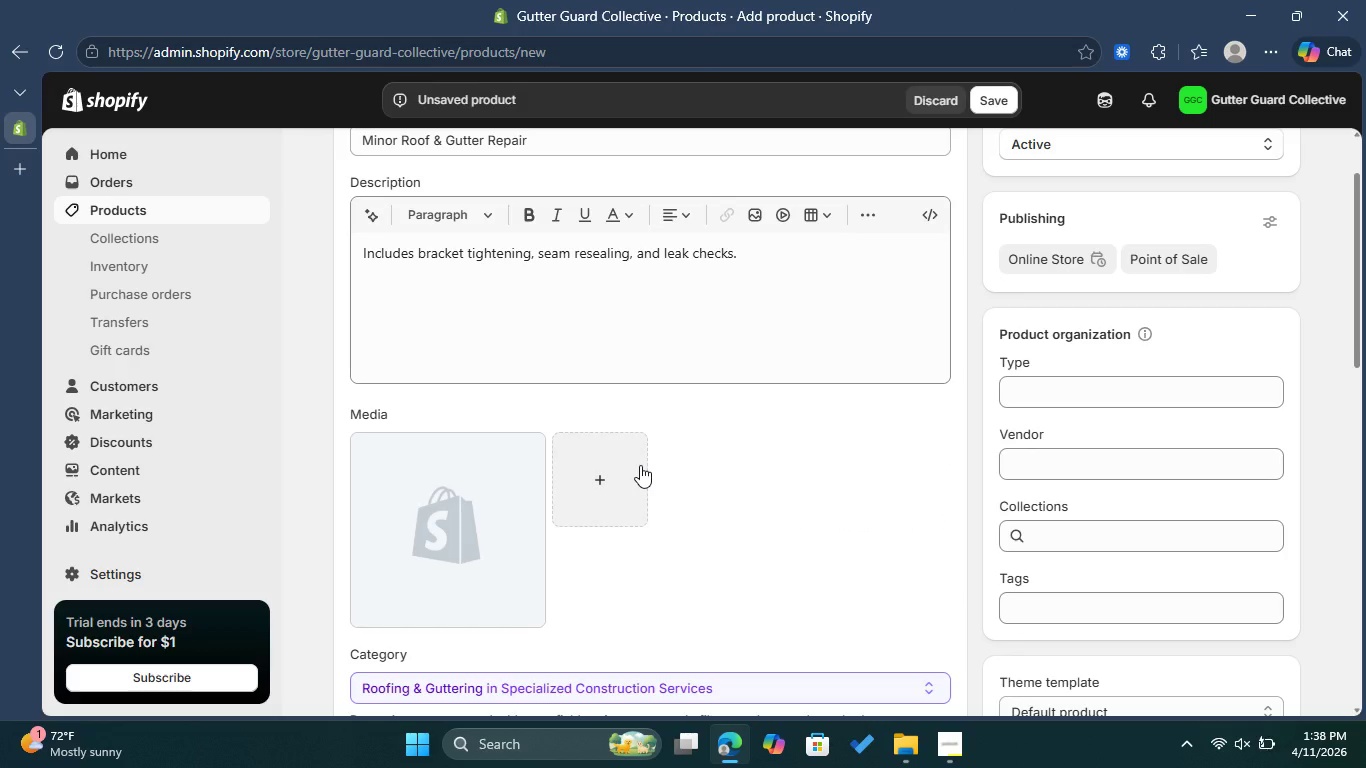 
wait(11.45)
 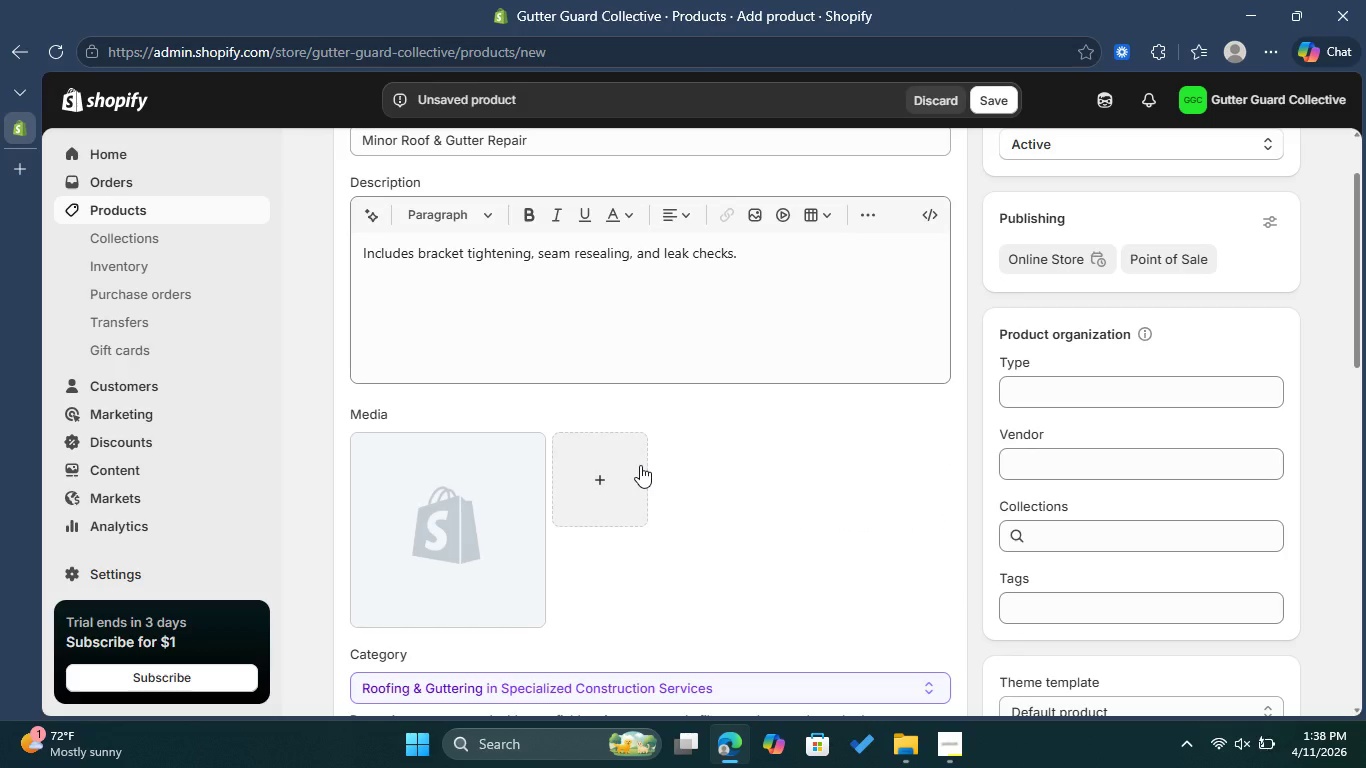 
left_click([522, 523])
 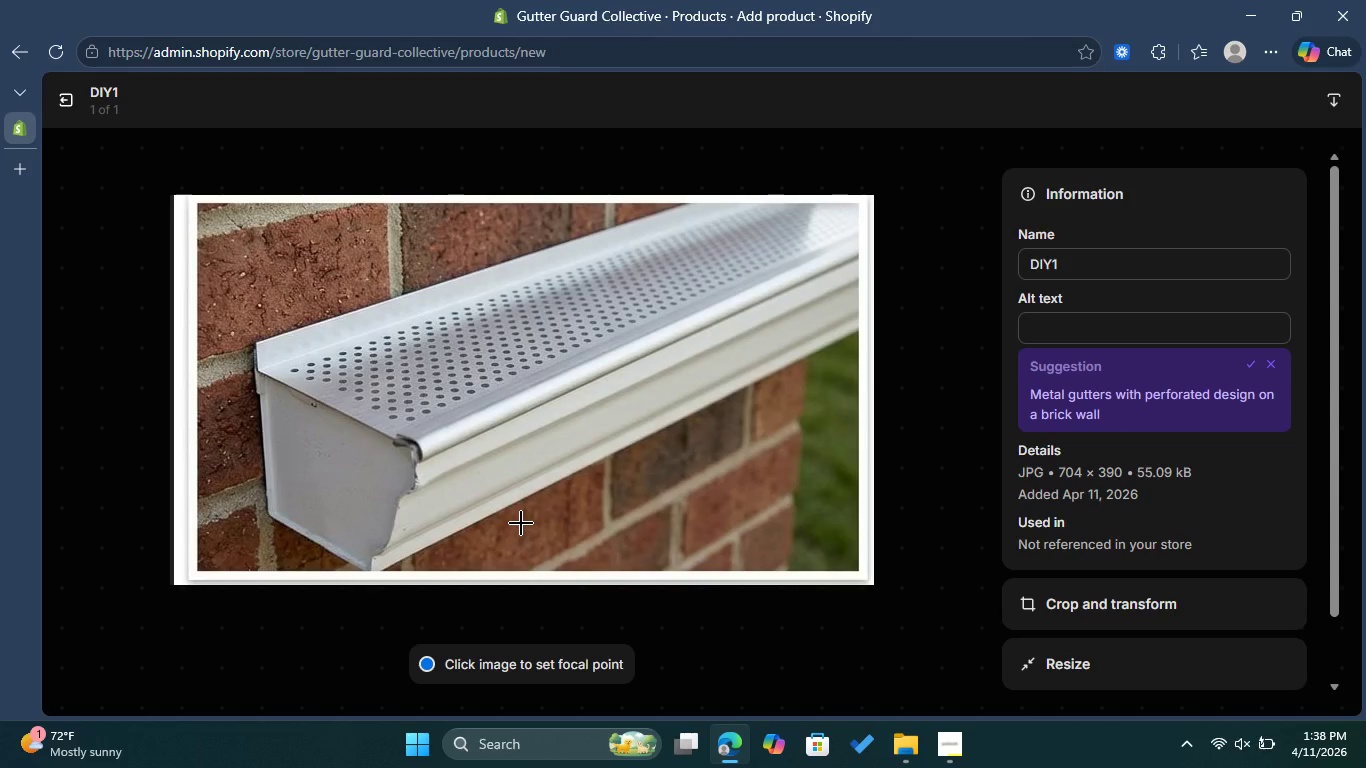 
wait(14.36)
 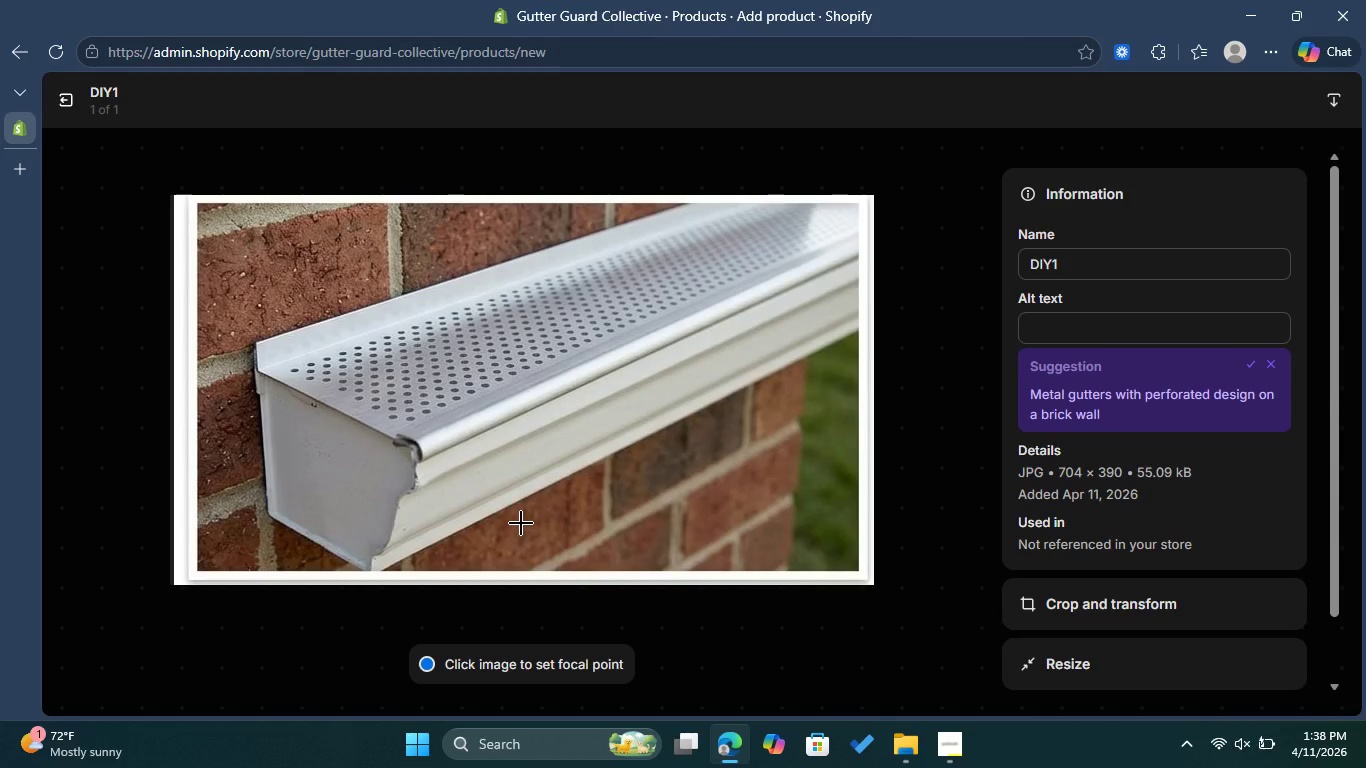 
left_click([1130, 331])
 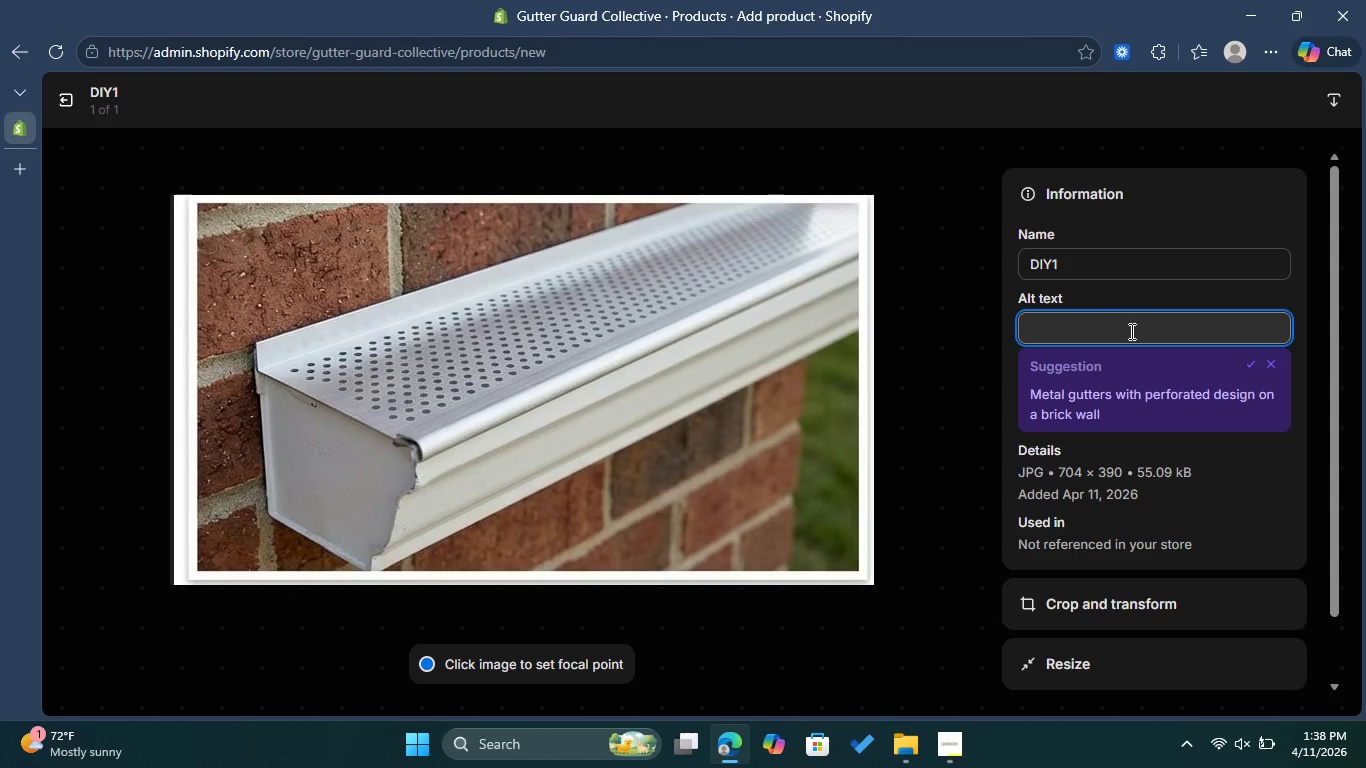 
type(Close-up of installed )
 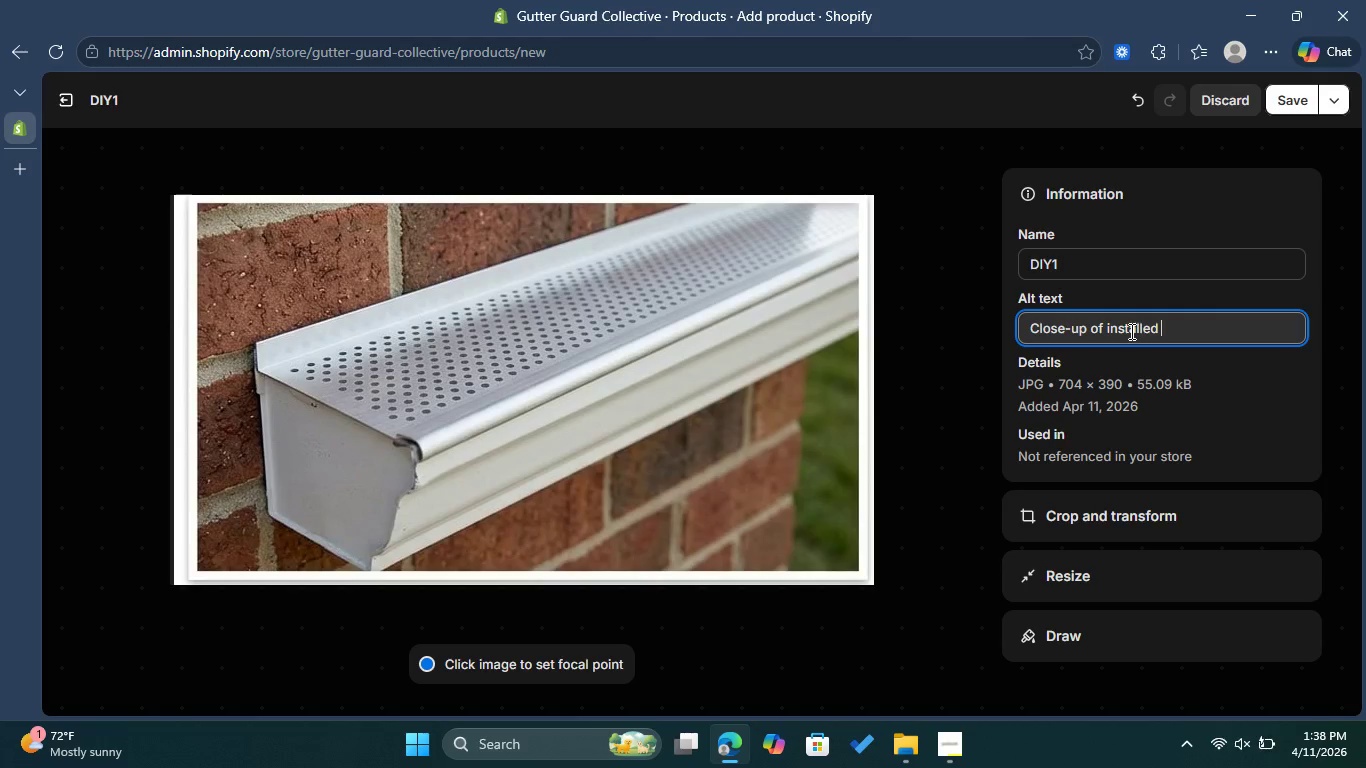 
wait(5.53)
 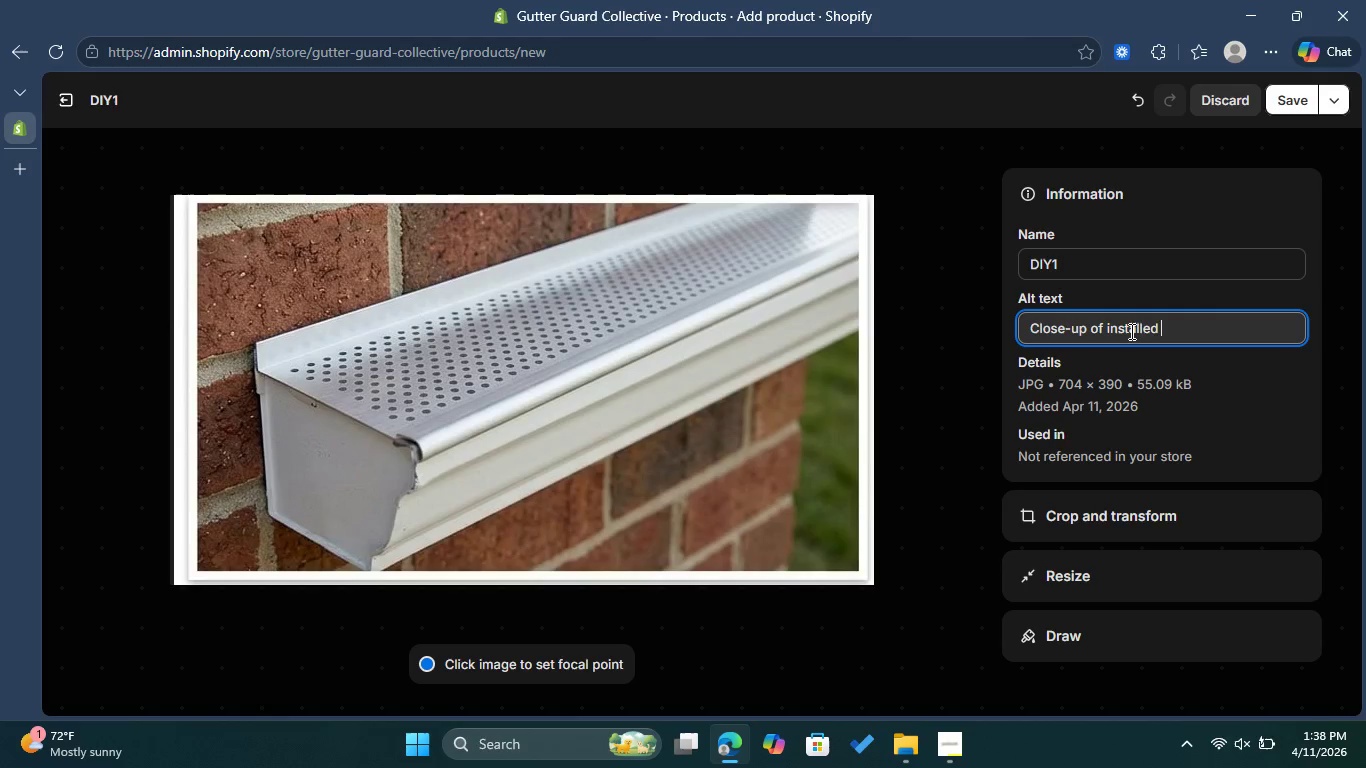 
type(professional aluminum leaf filters.)
 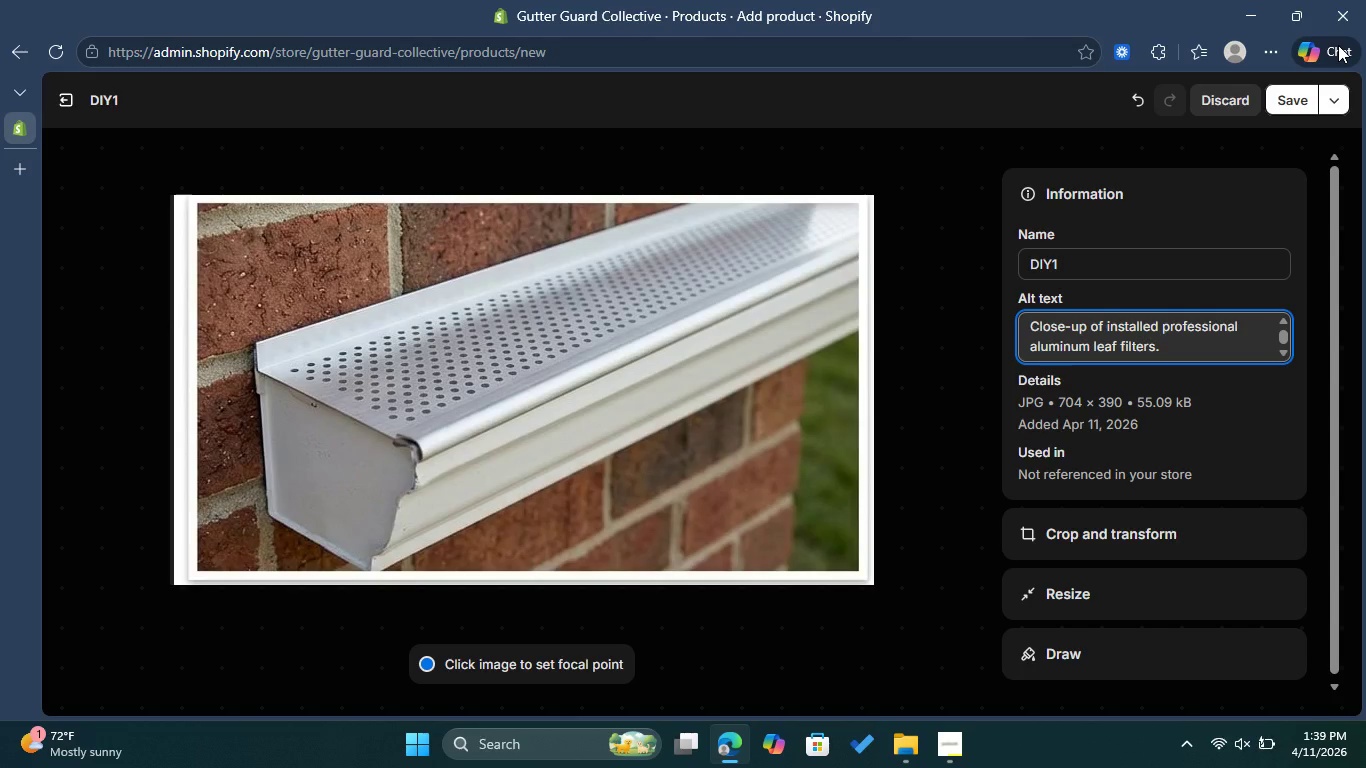 
left_click([1294, 106])
 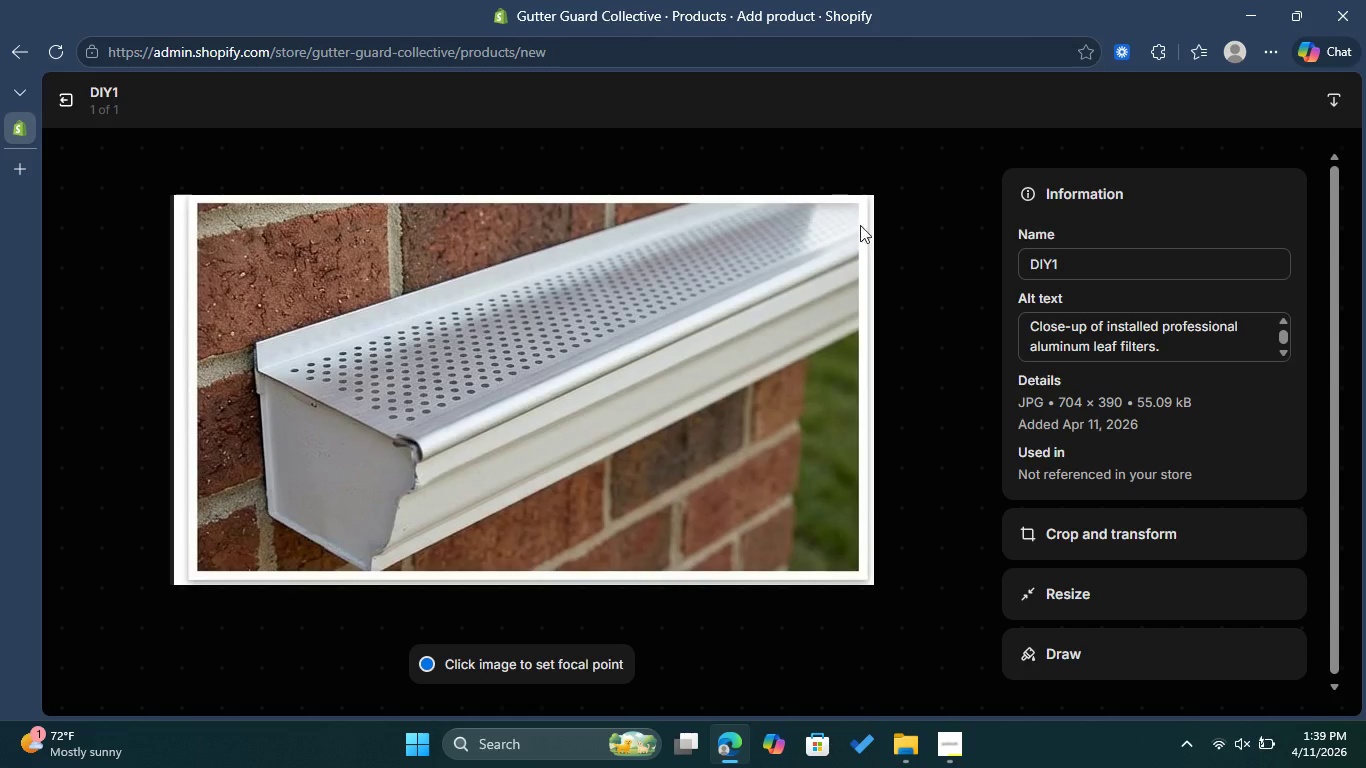 
wait(5.91)
 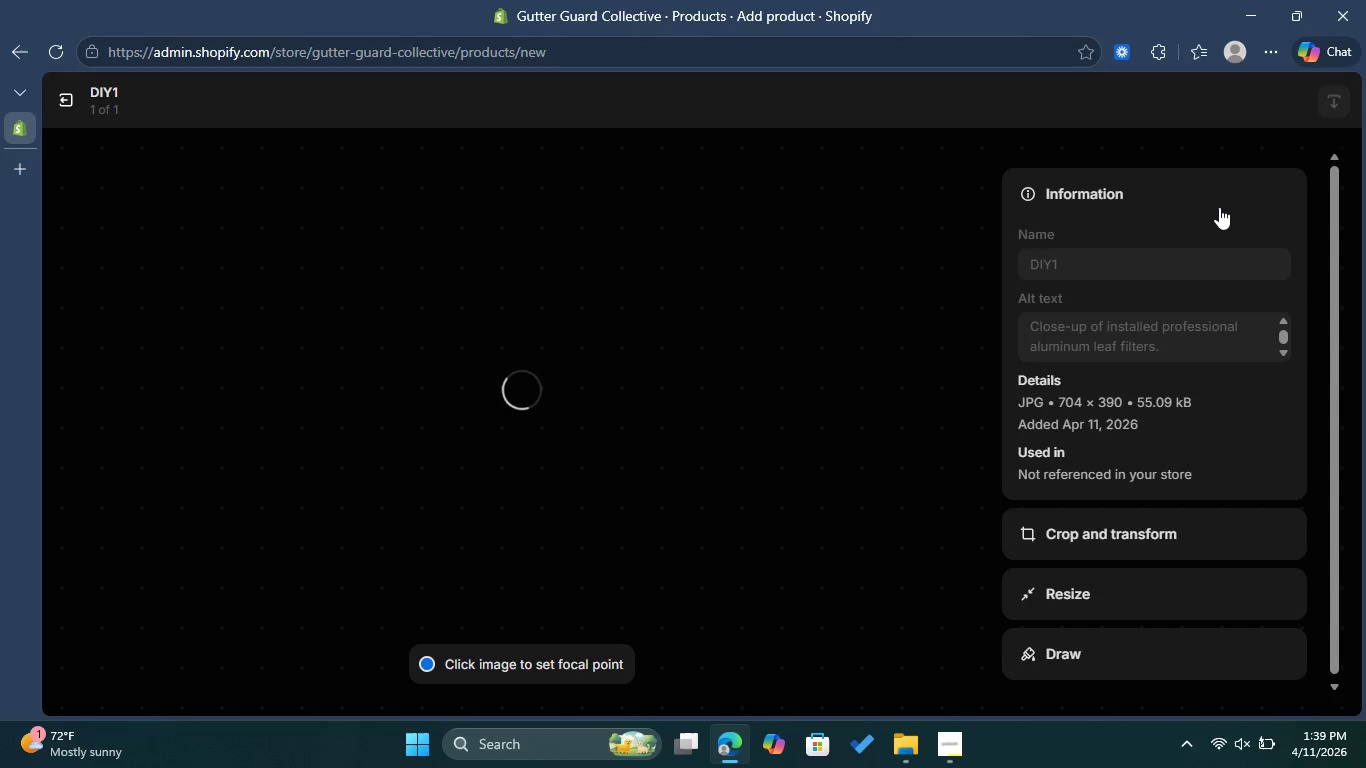 
left_click([65, 102])
 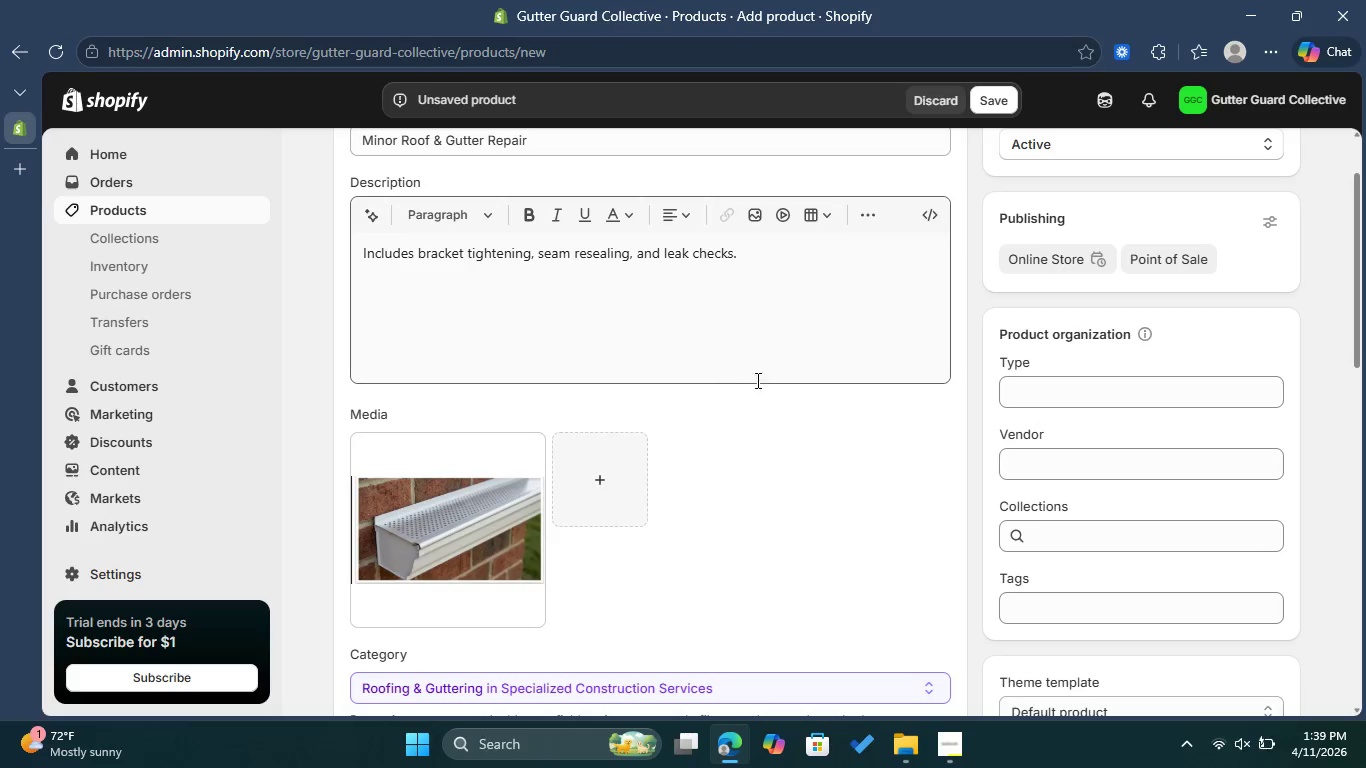 
scroll: coordinate [805, 401], scroll_direction: down, amount: 3.0
 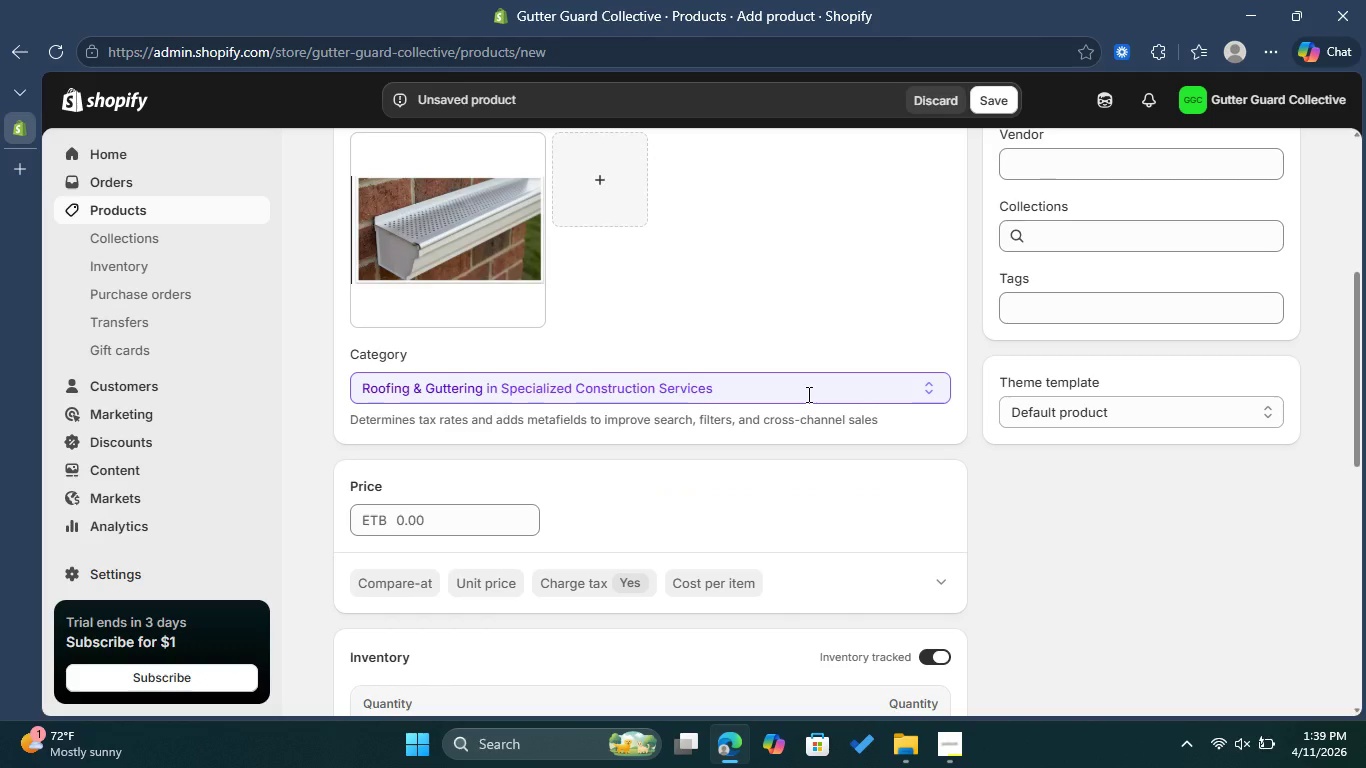 
wait(10.02)
 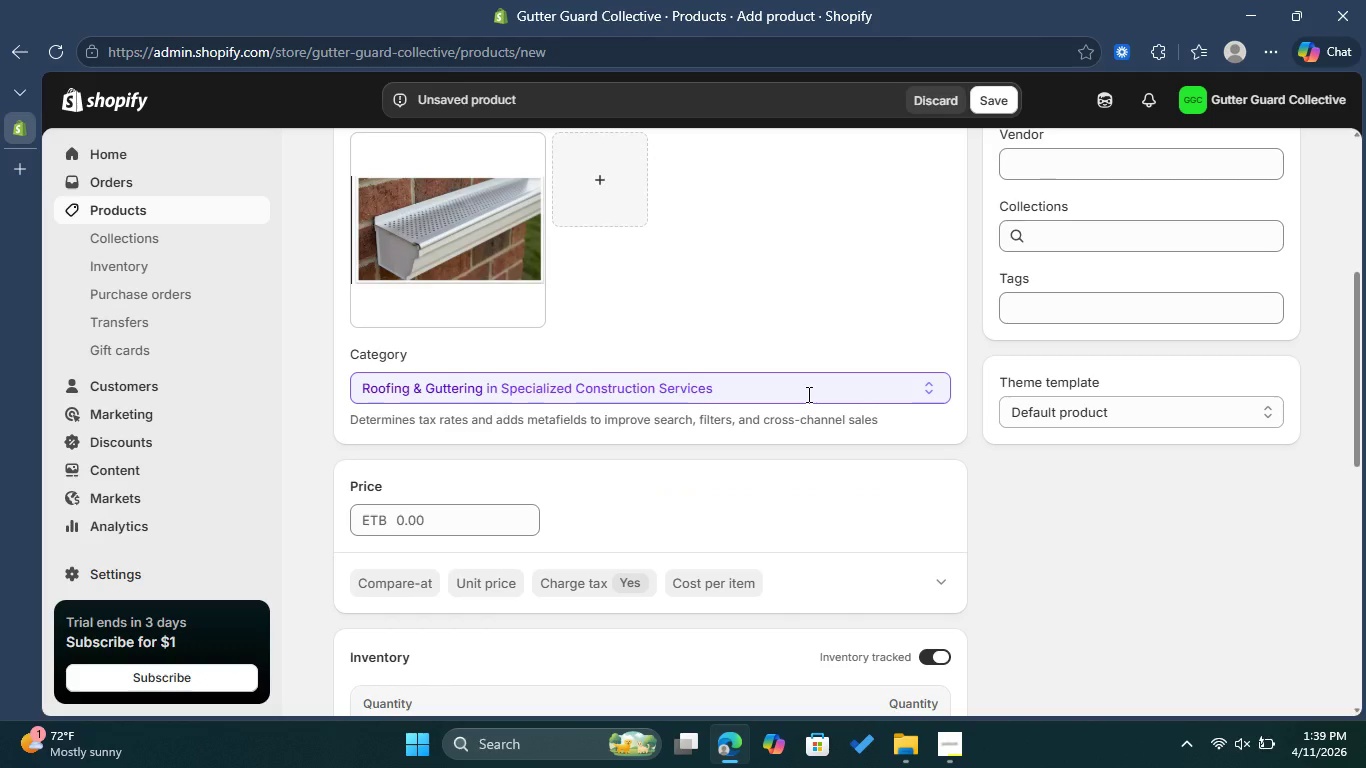 
scroll: coordinate [787, 437], scroll_direction: up, amount: 4.0
 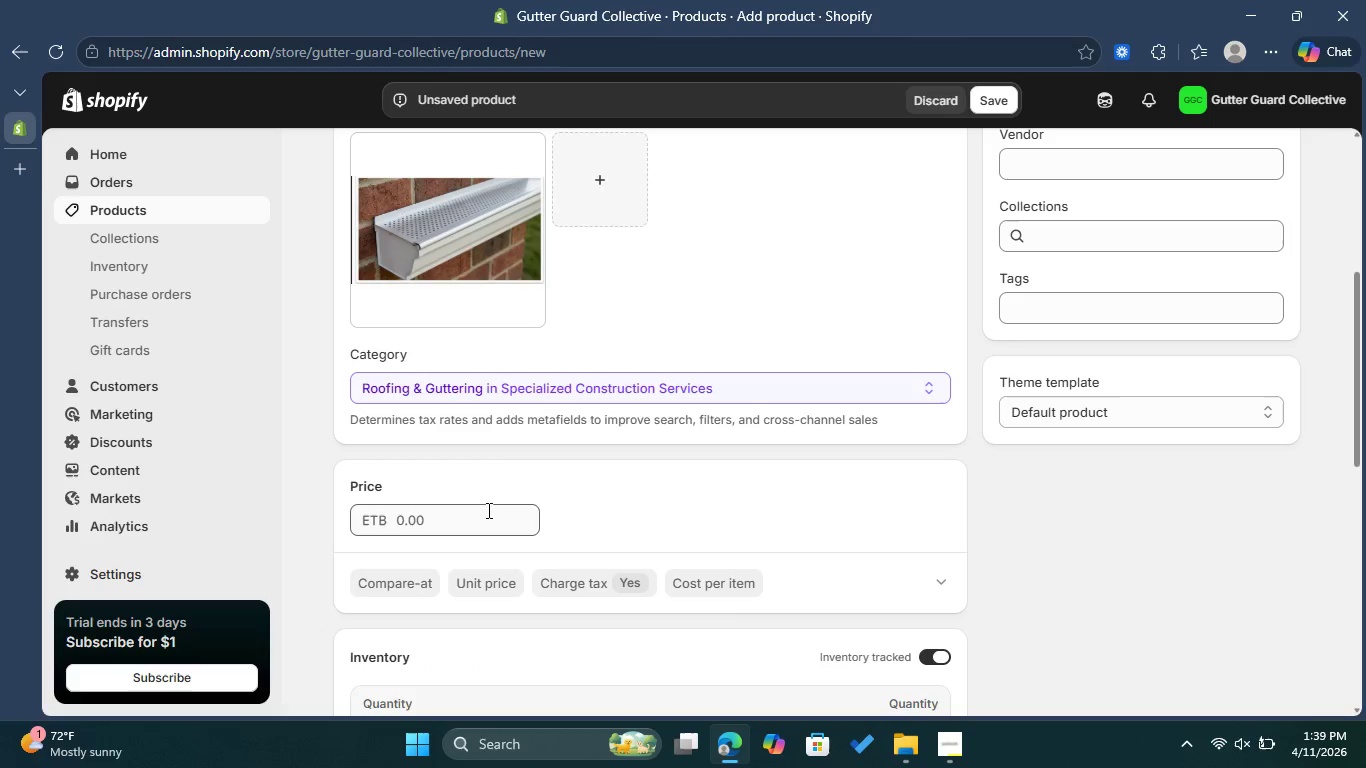 
left_click([484, 514])
 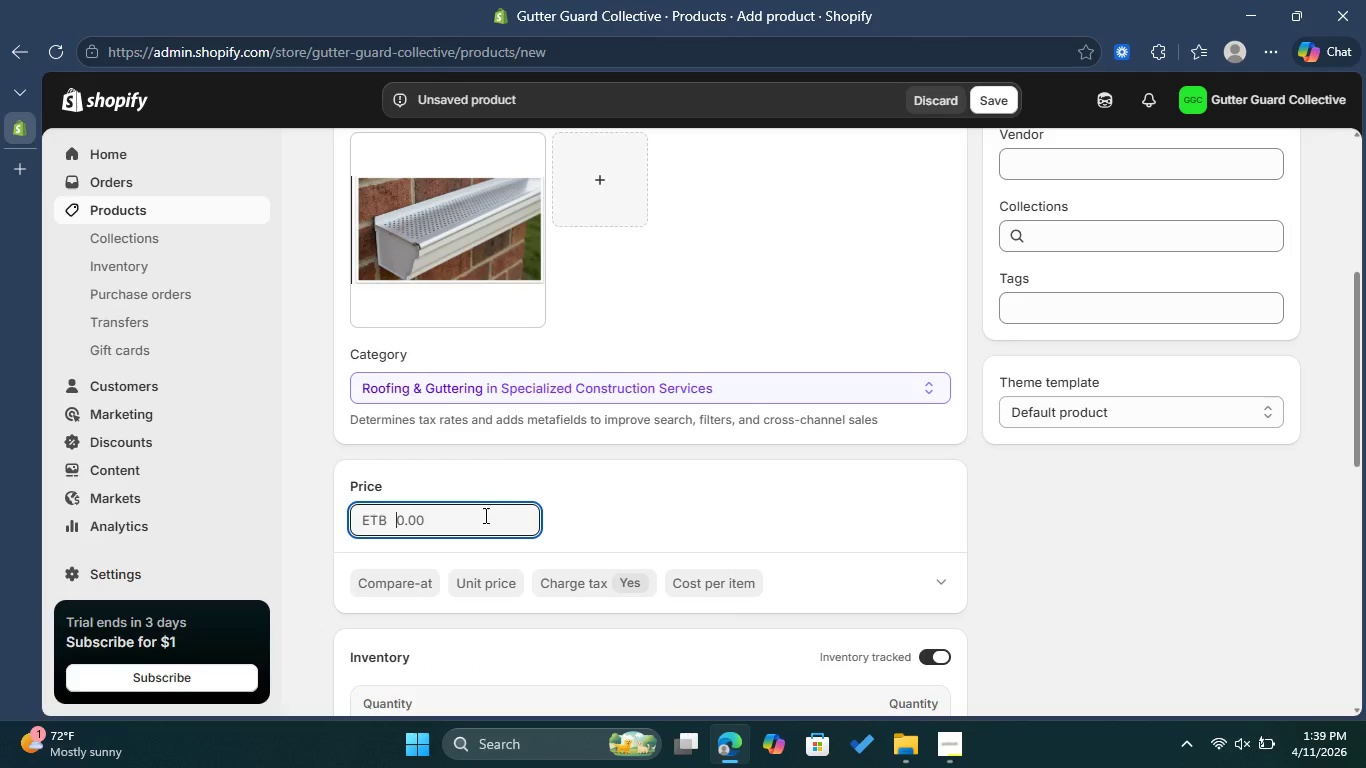 
wait(8.39)
 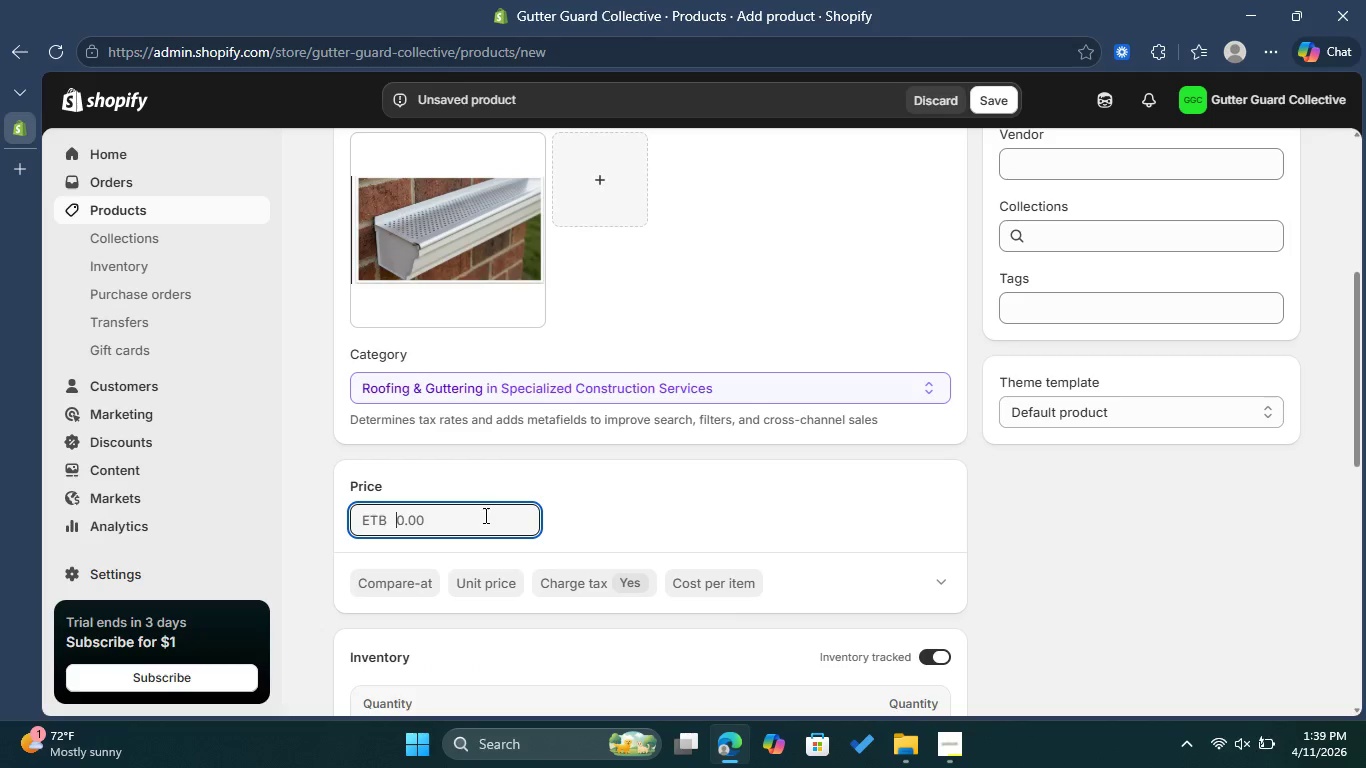 
type(125)
 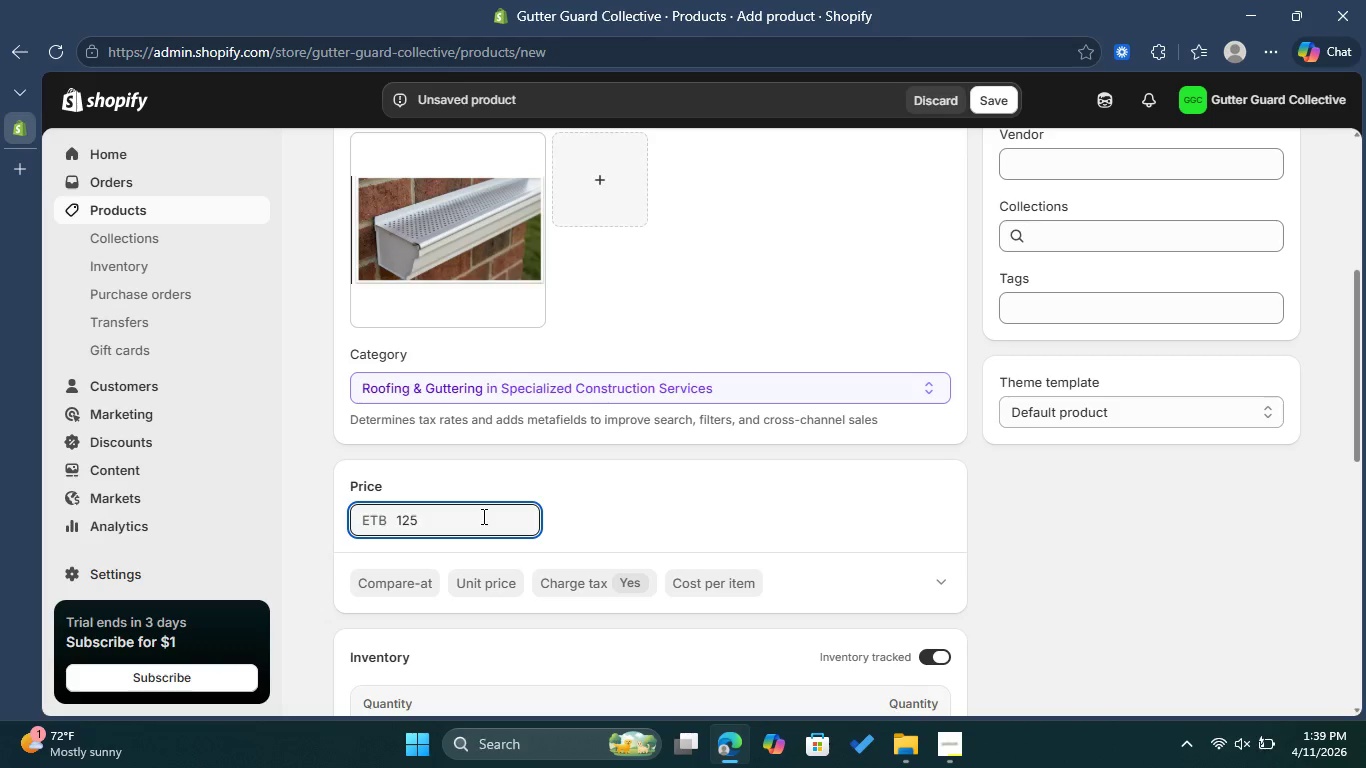 
scroll: coordinate [655, 525], scroll_direction: down, amount: 2.0
 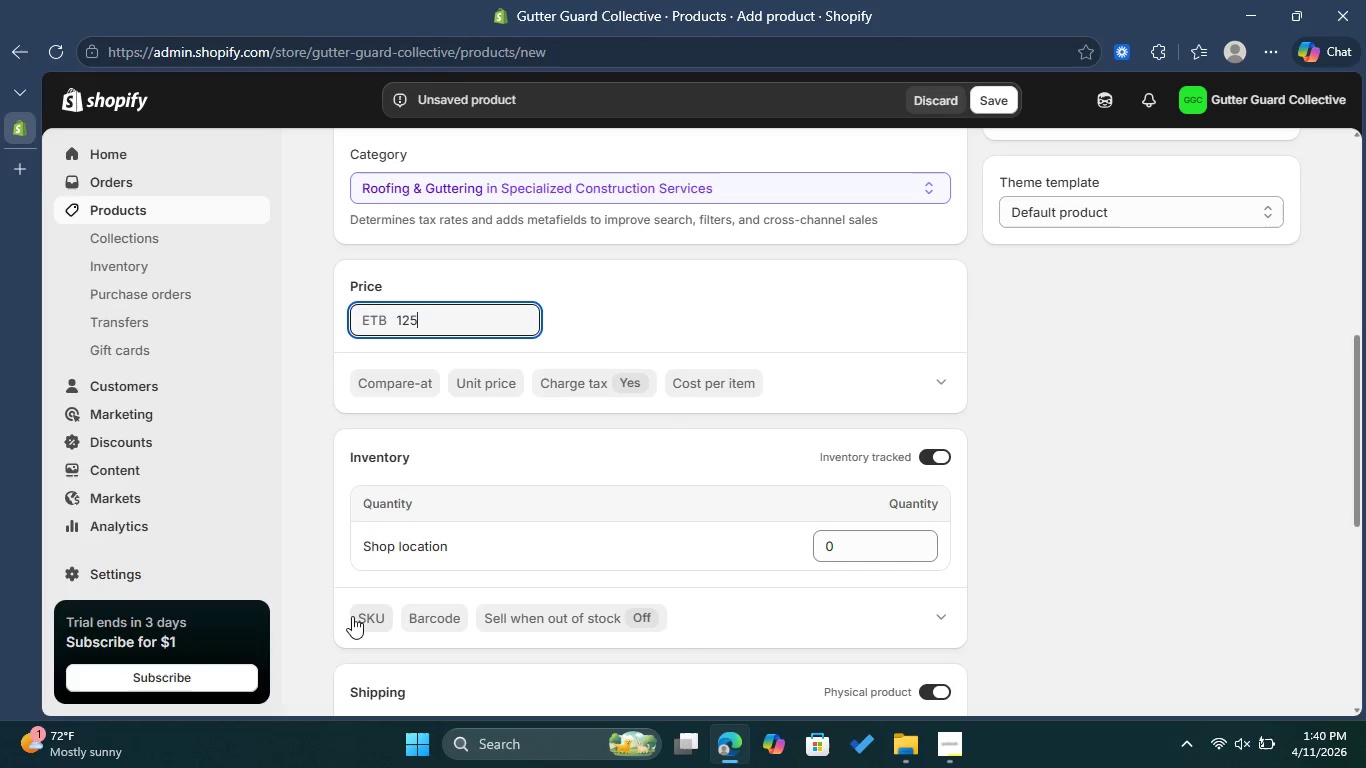 
left_click([357, 610])
 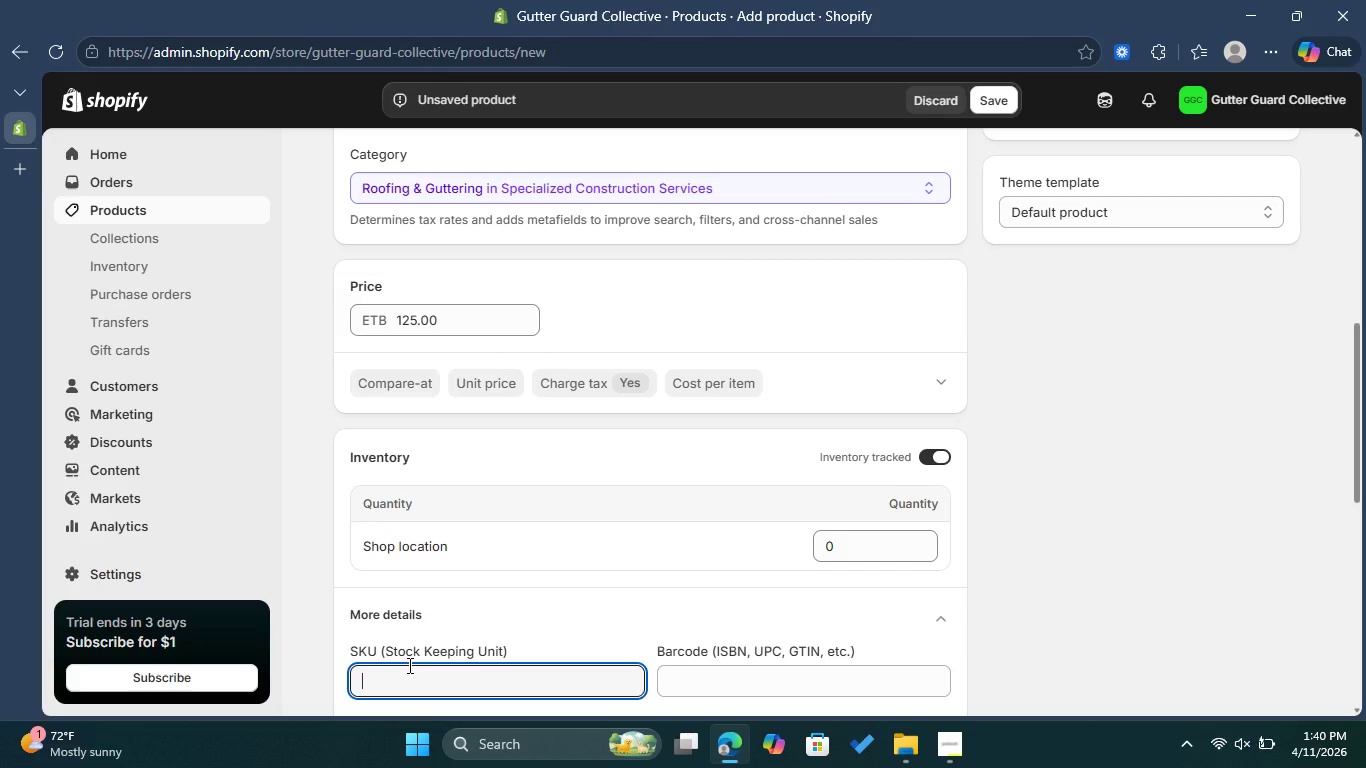 
wait(5.34)
 